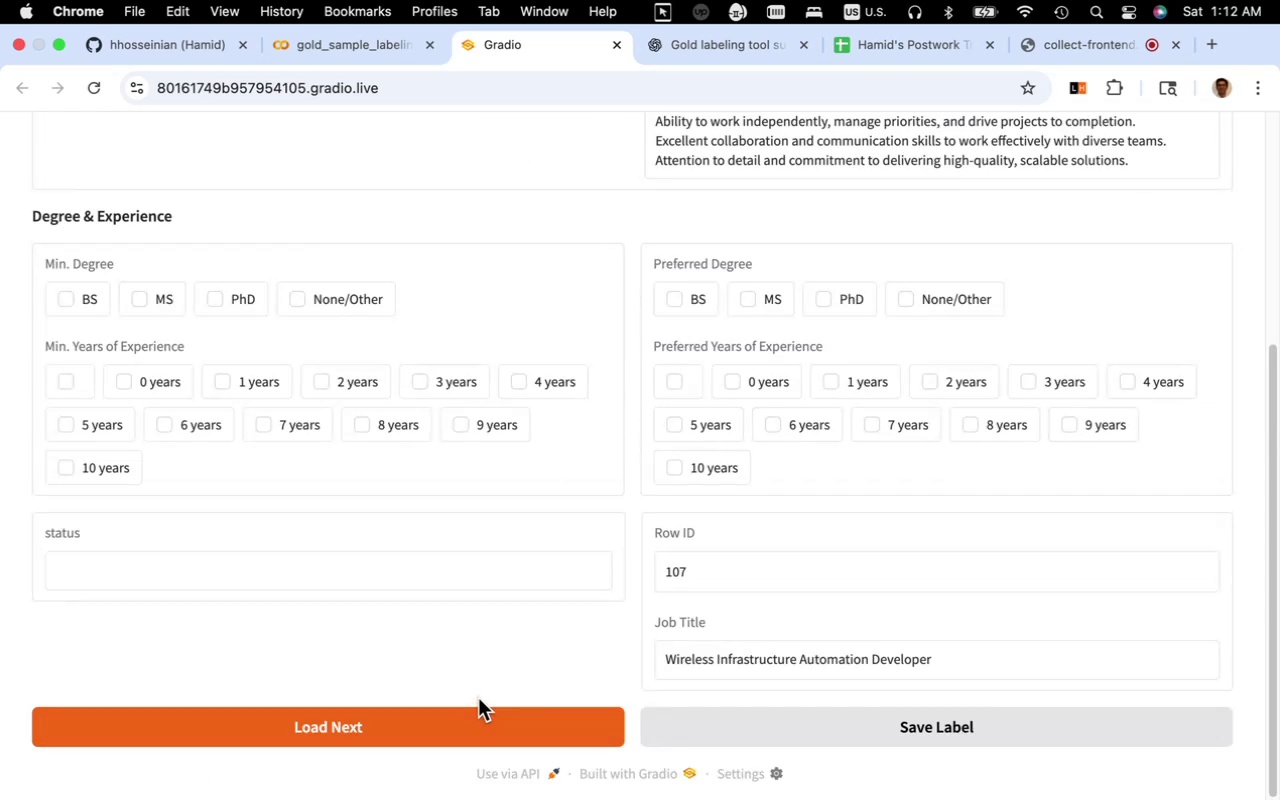 
scroll: coordinate [483, 690], scroll_direction: up, amount: 8.0
 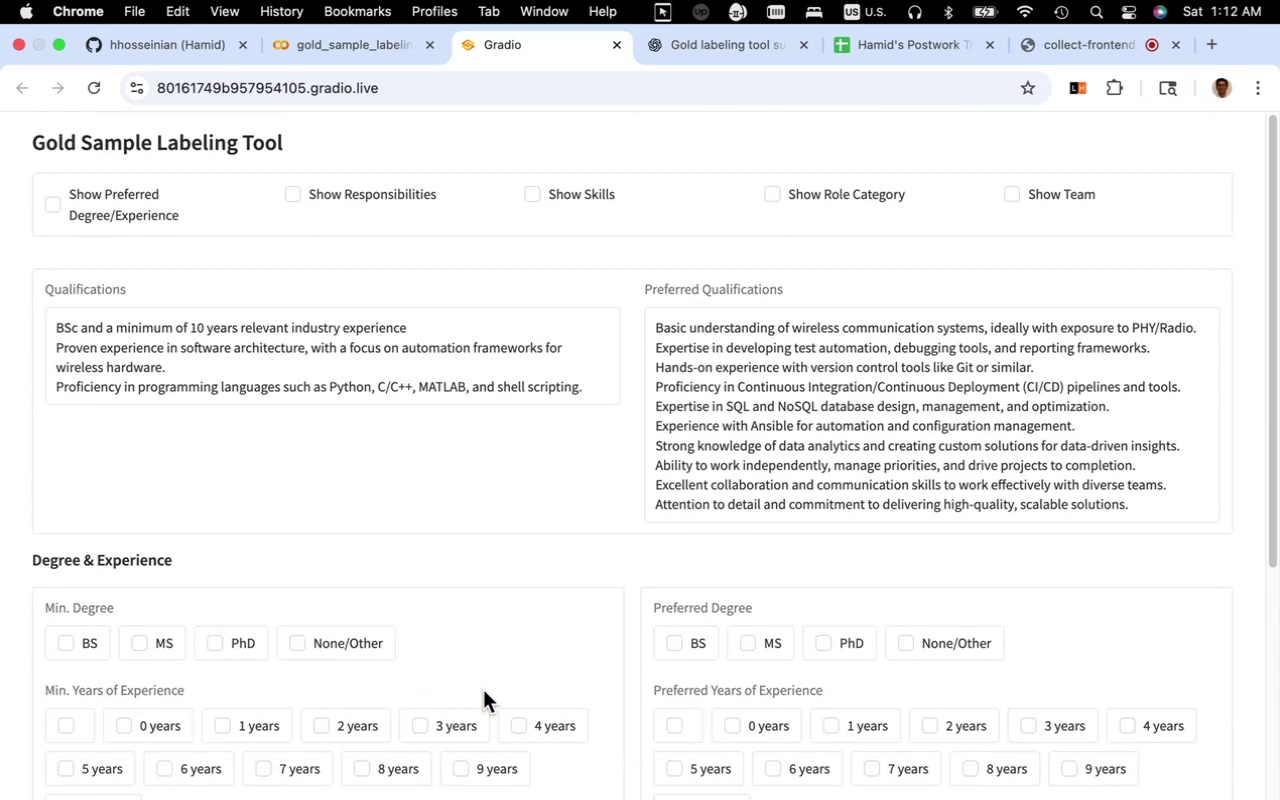 
scroll: coordinate [483, 689], scroll_direction: down, amount: 3.0
 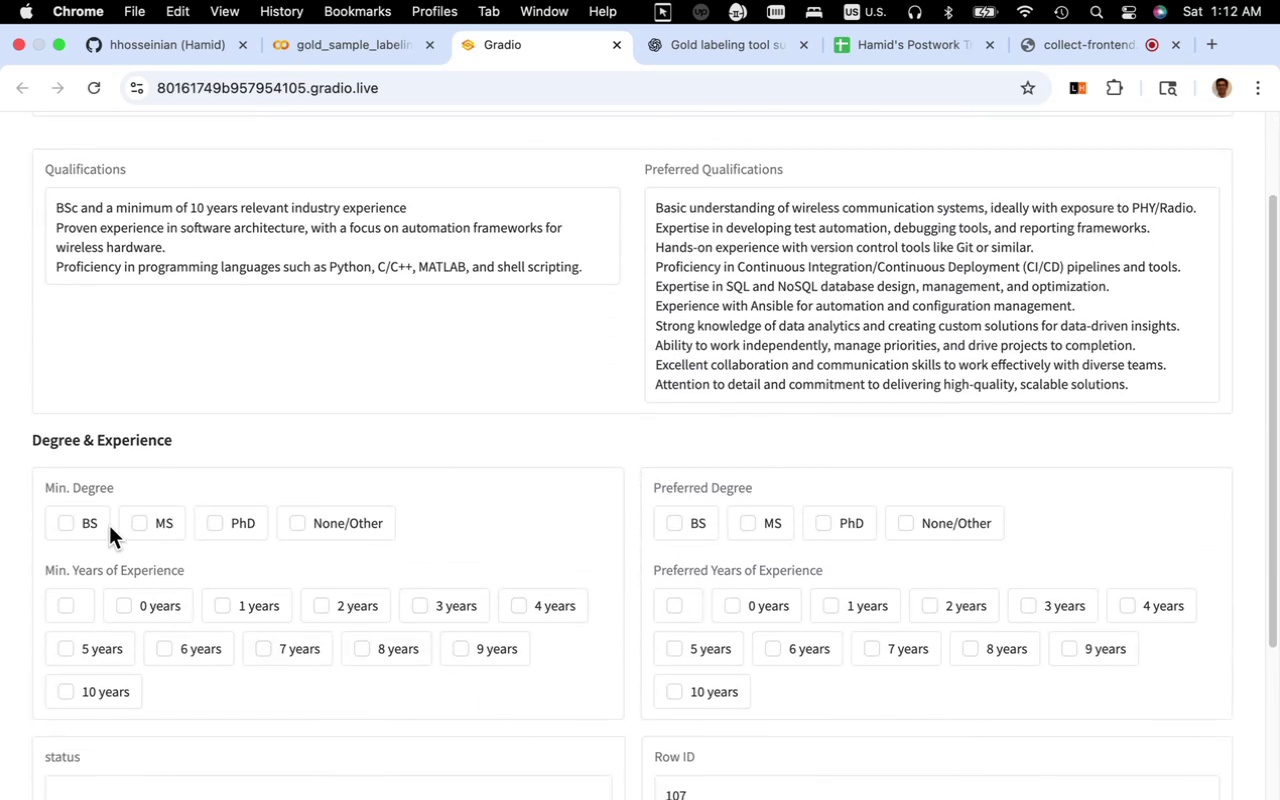 
left_click([92, 527])
 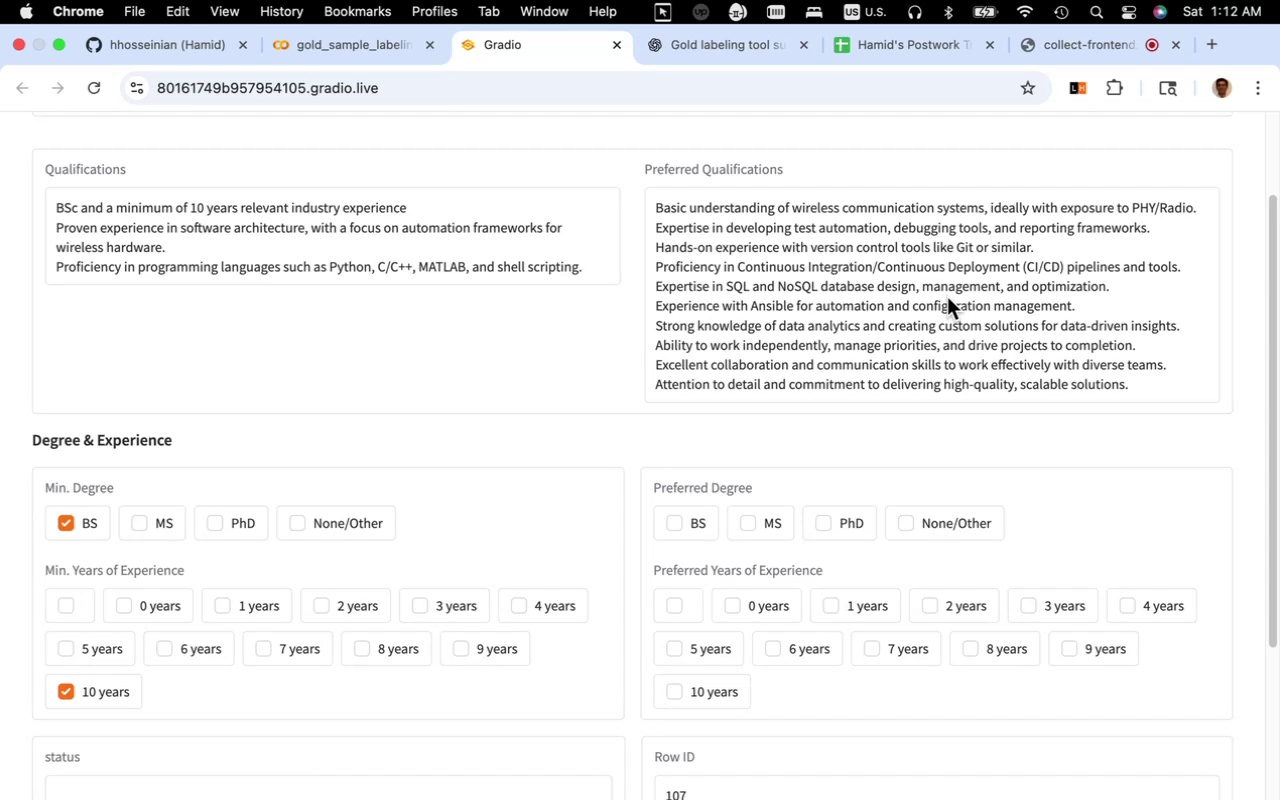 
wait(6.84)
 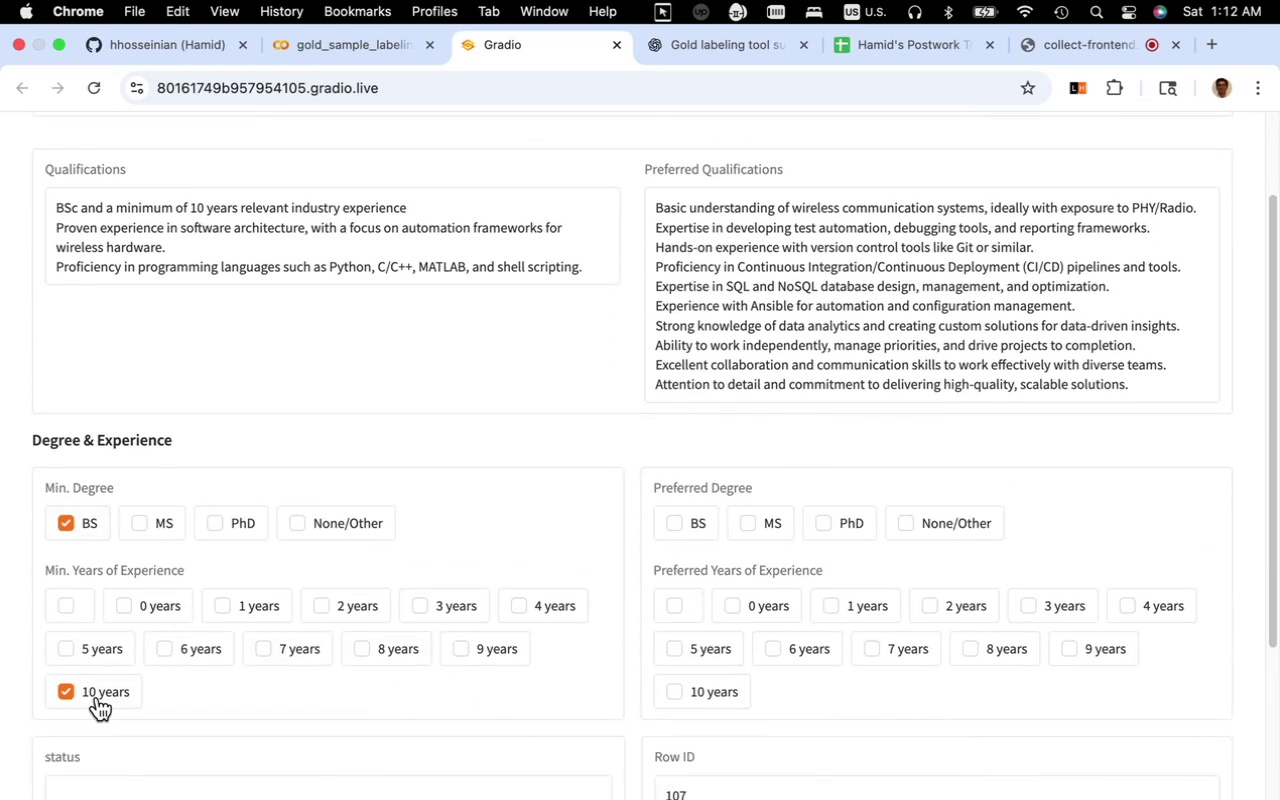 
left_click([904, 520])
 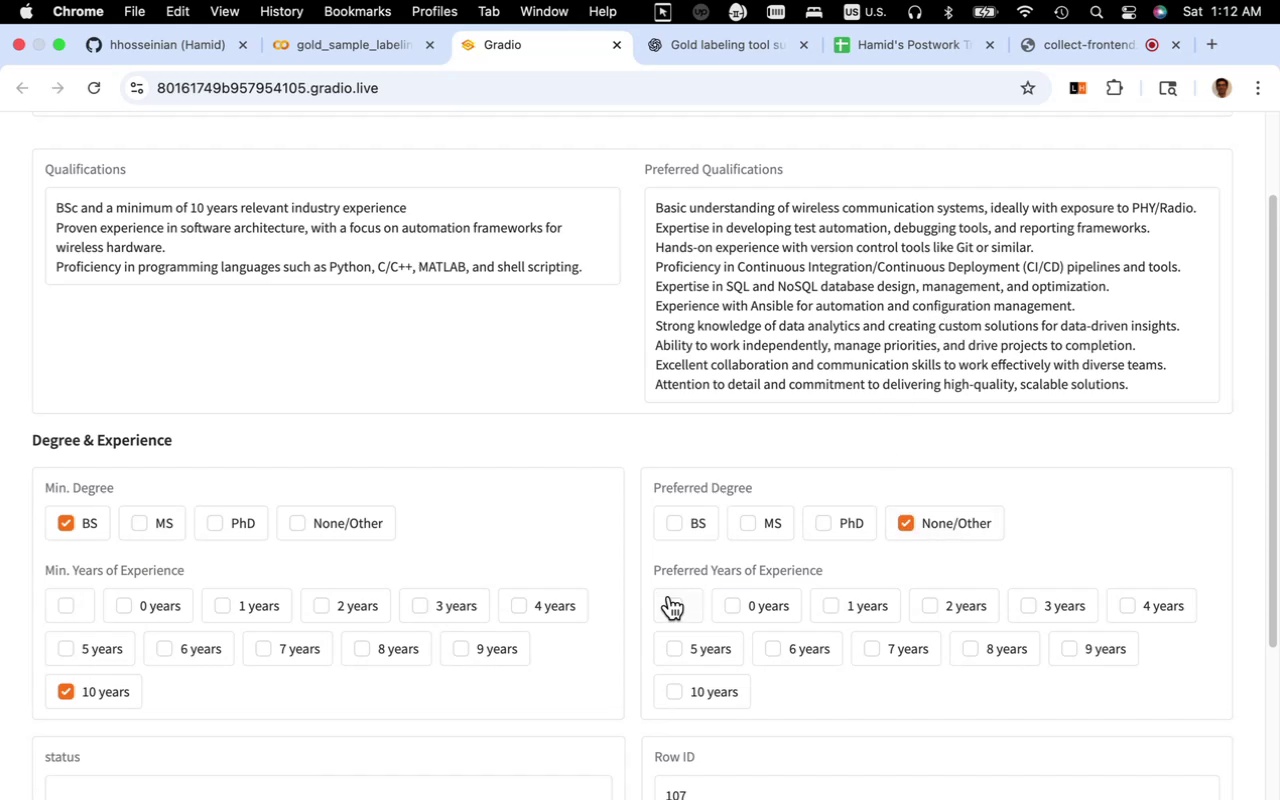 
left_click([670, 598])
 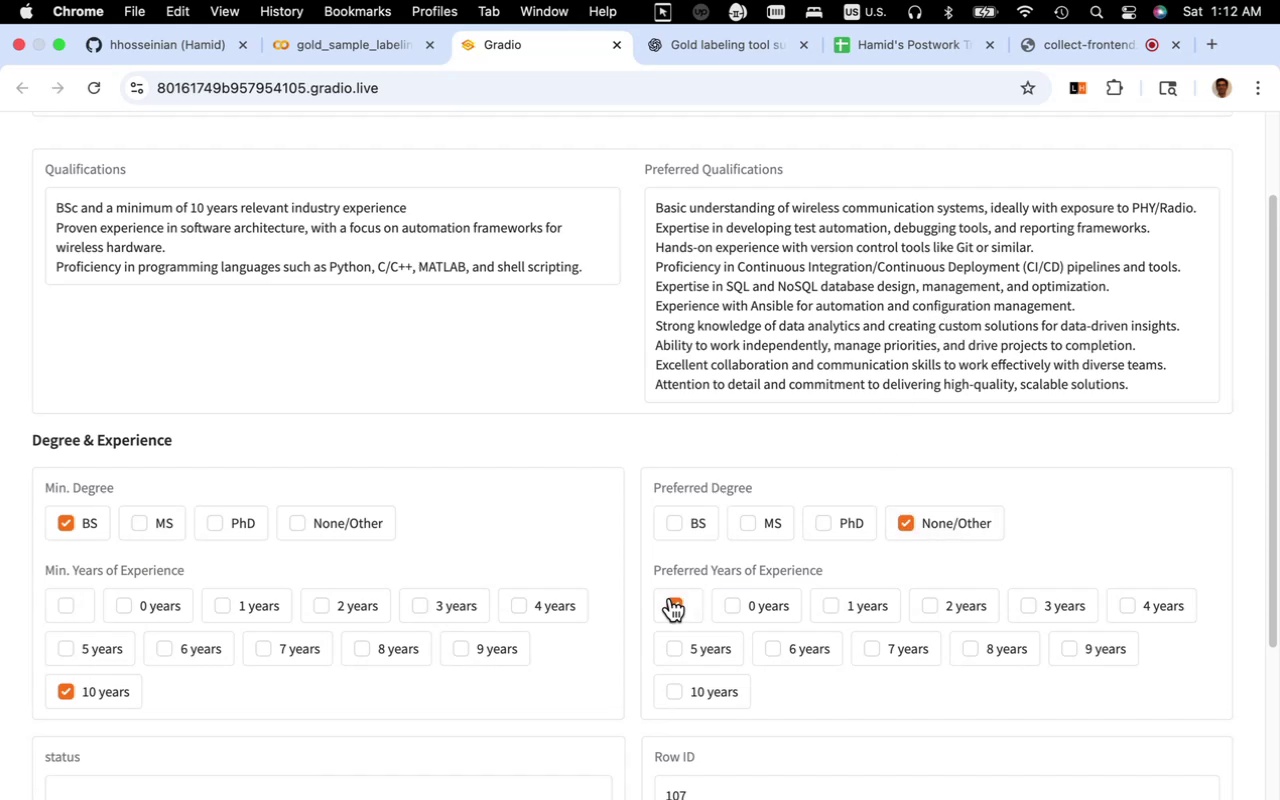 
scroll: coordinate [789, 629], scroll_direction: down, amount: 19.0
 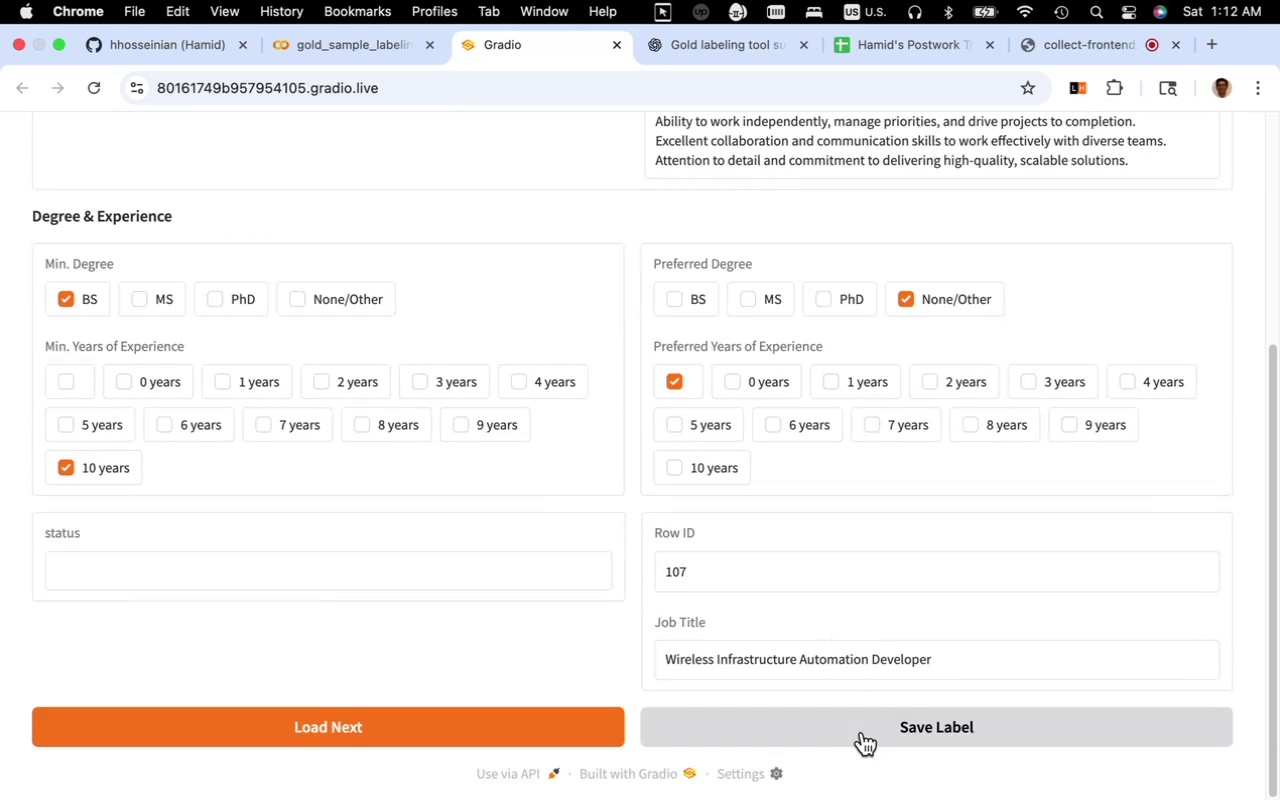 
left_click([862, 734])
 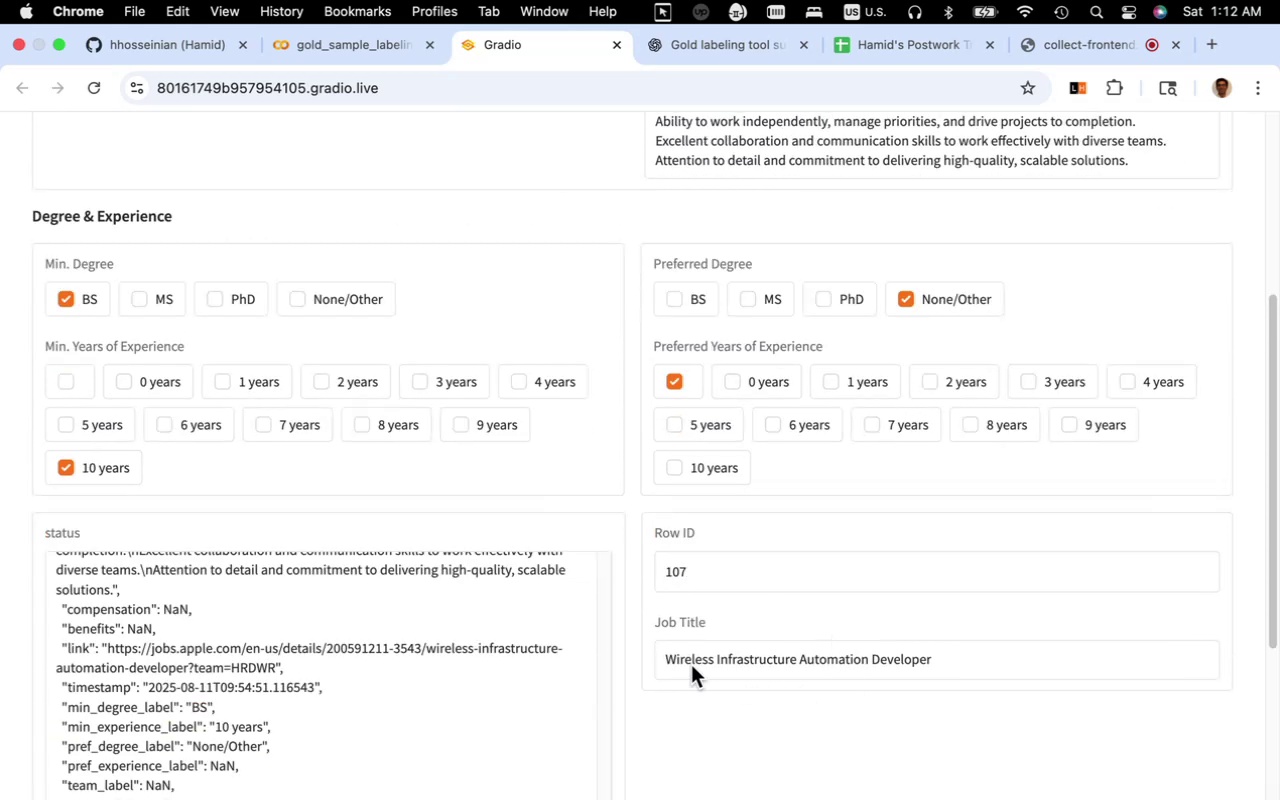 
scroll: coordinate [615, 689], scroll_direction: down, amount: 41.0
 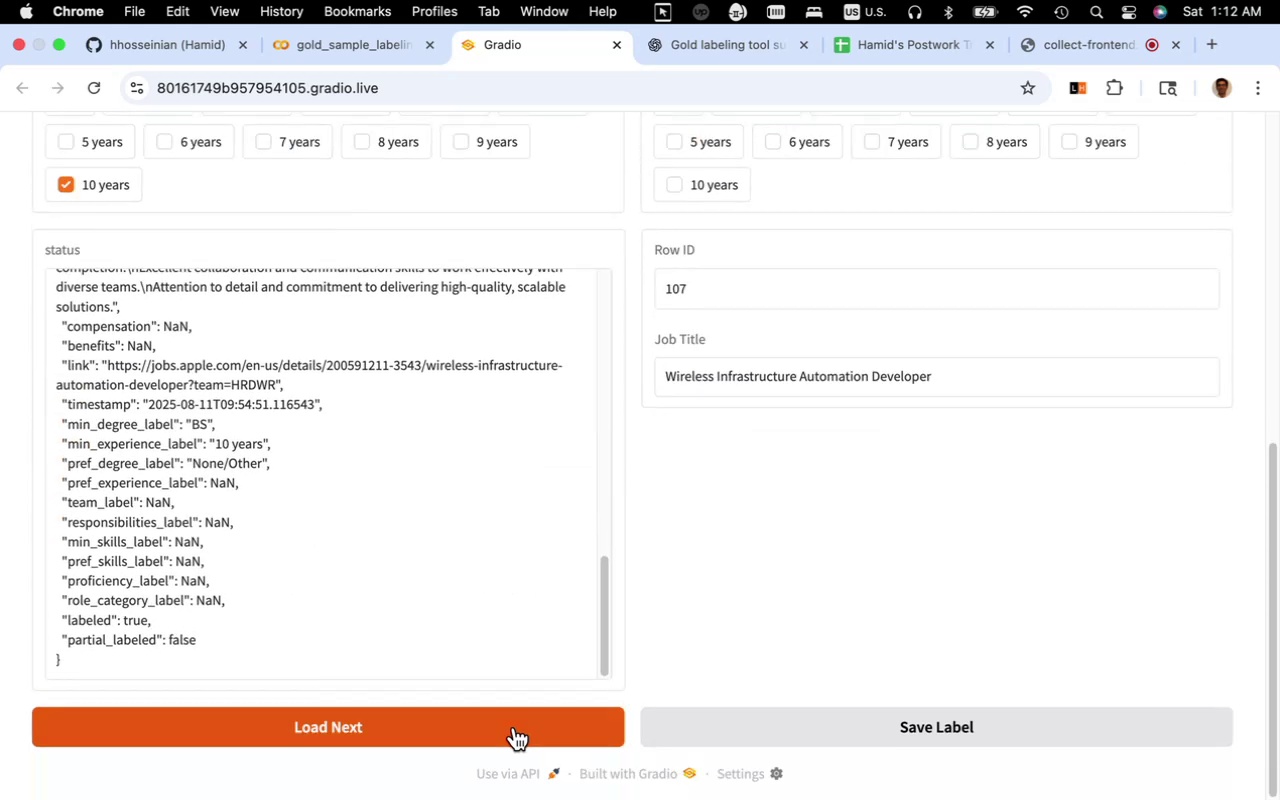 
scroll: coordinate [512, 728], scroll_direction: up, amount: 1.0
 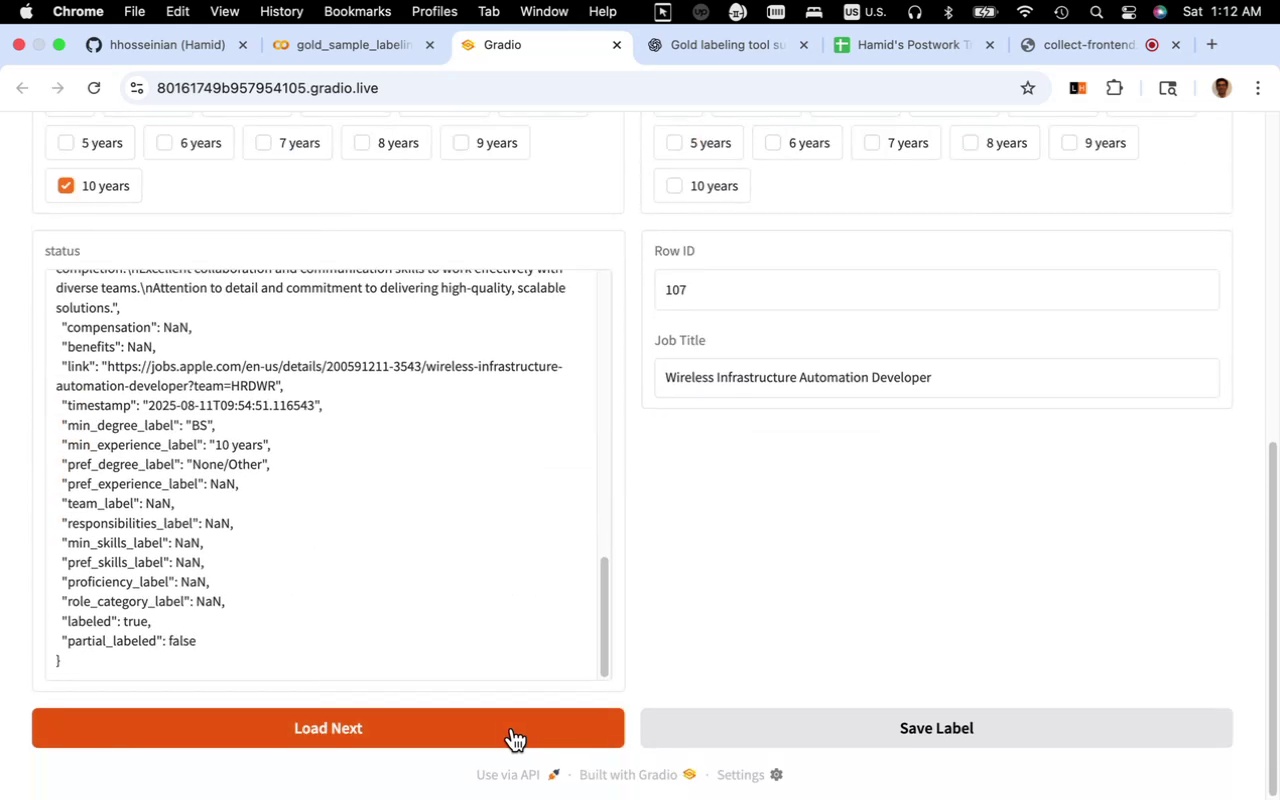 
left_click([512, 728])
 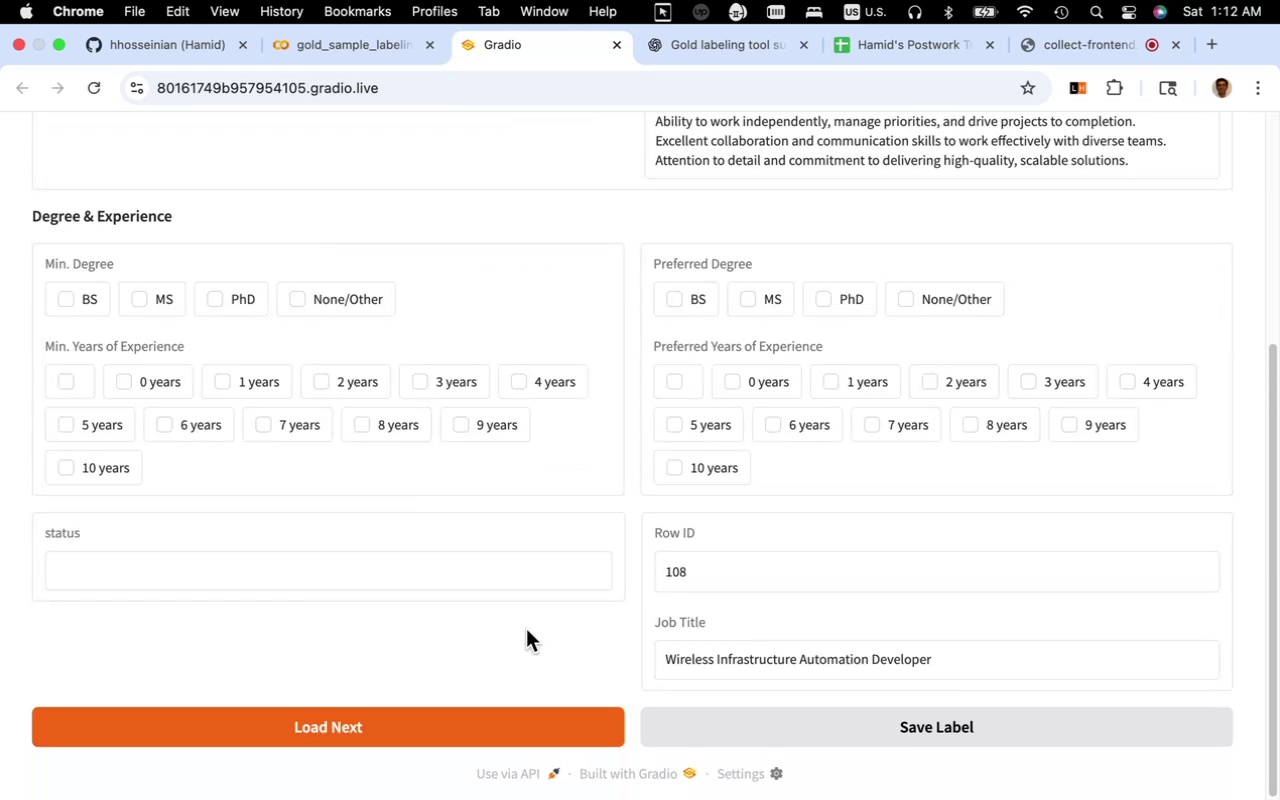 
scroll: coordinate [522, 586], scroll_direction: up, amount: 10.0
 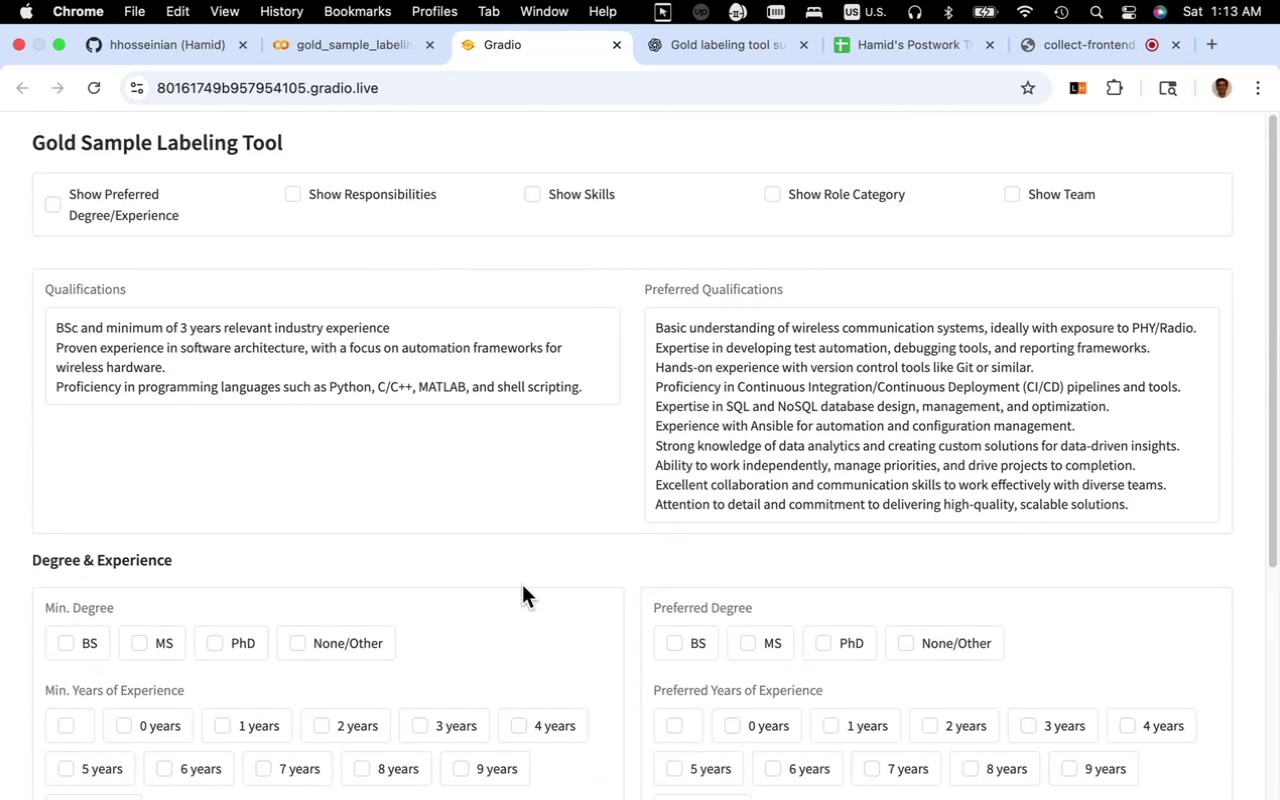 
scroll: coordinate [468, 600], scroll_direction: down, amount: 2.0
 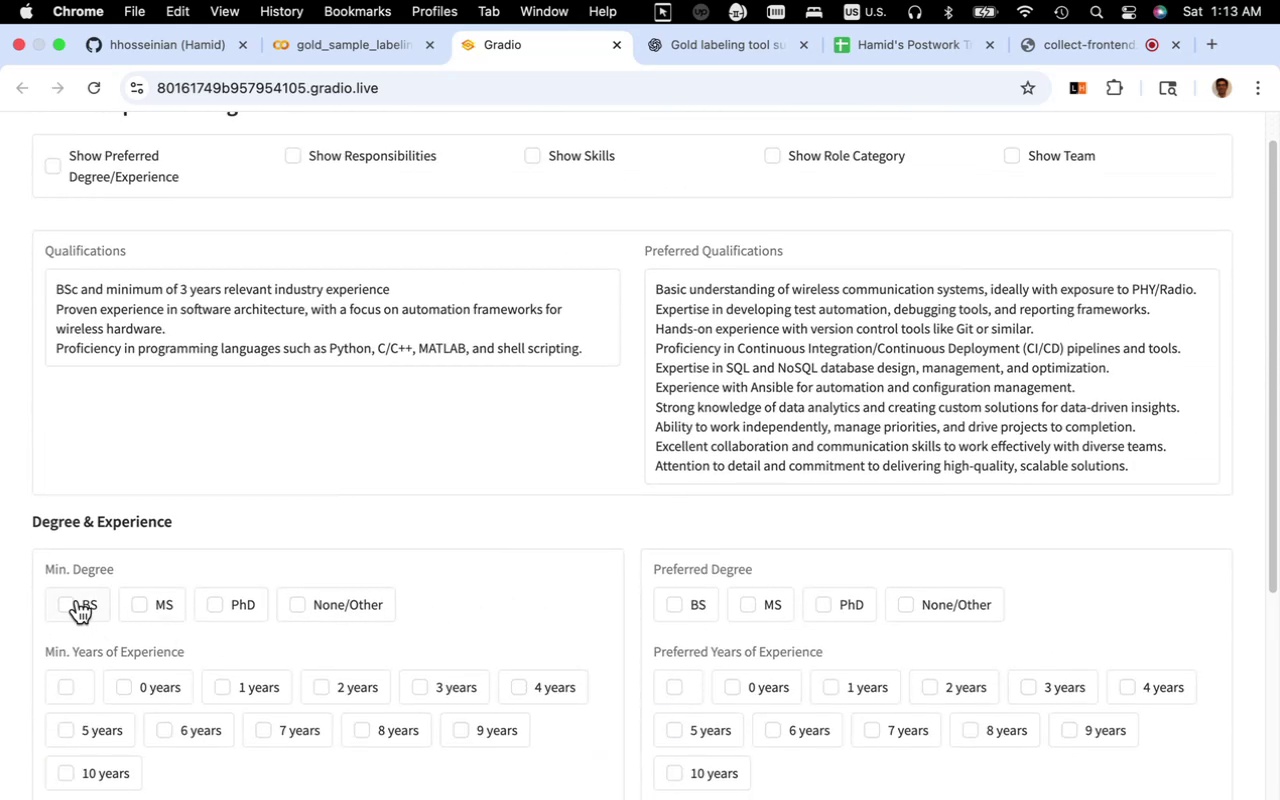 
left_click([74, 597])
 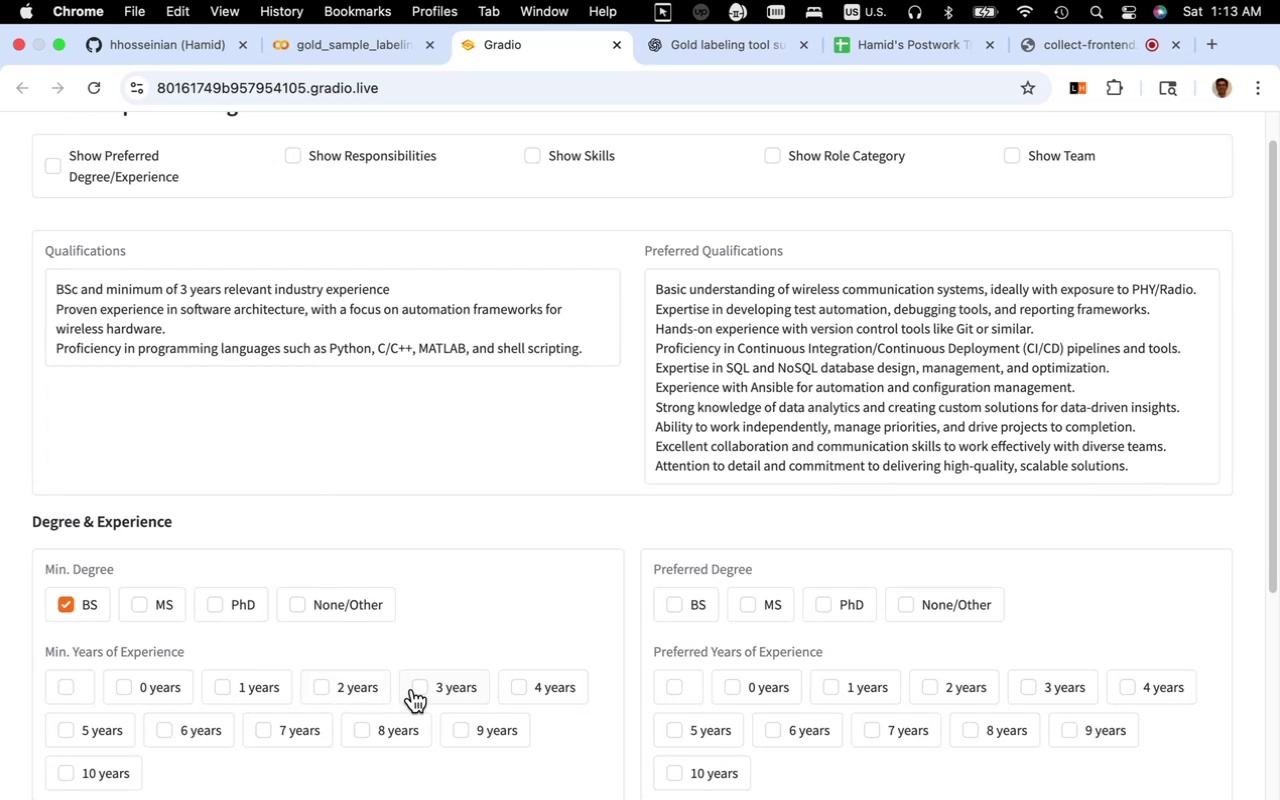 
left_click([419, 691])
 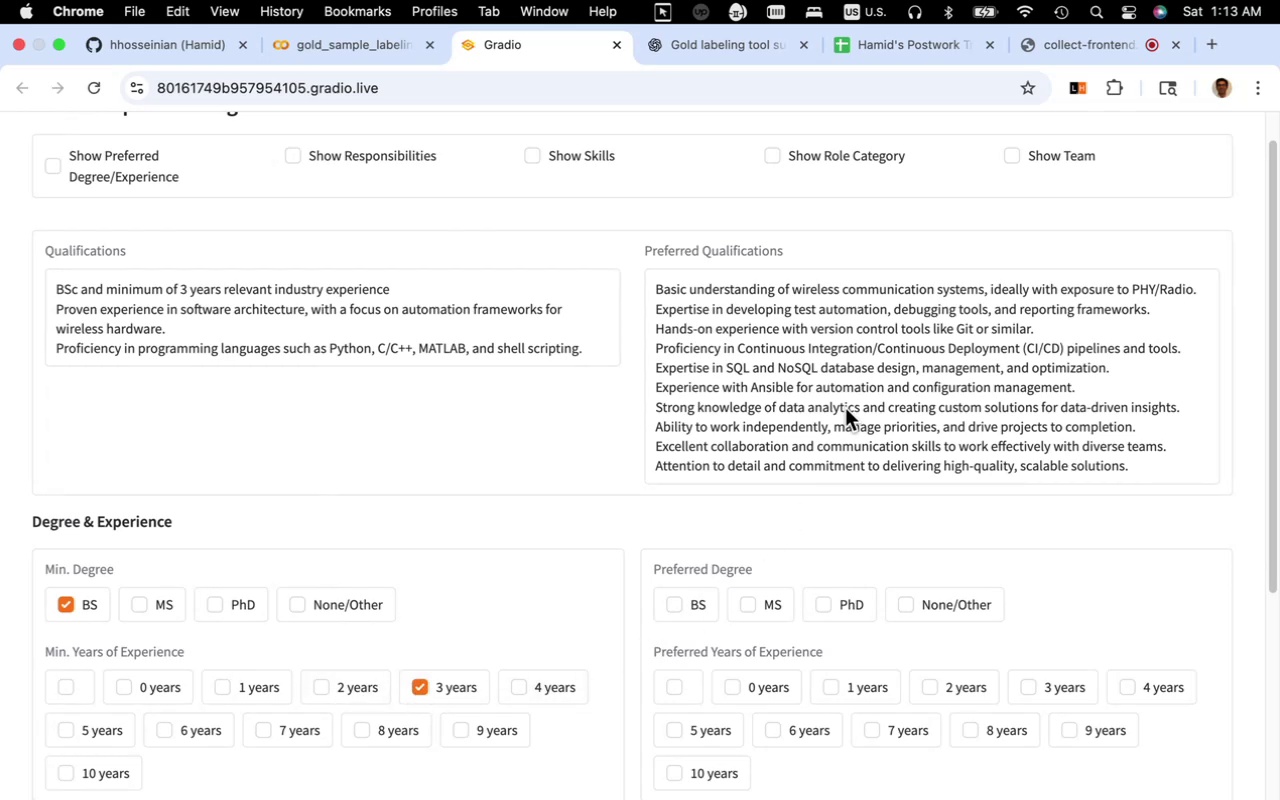 
scroll: coordinate [845, 408], scroll_direction: down, amount: 3.0
 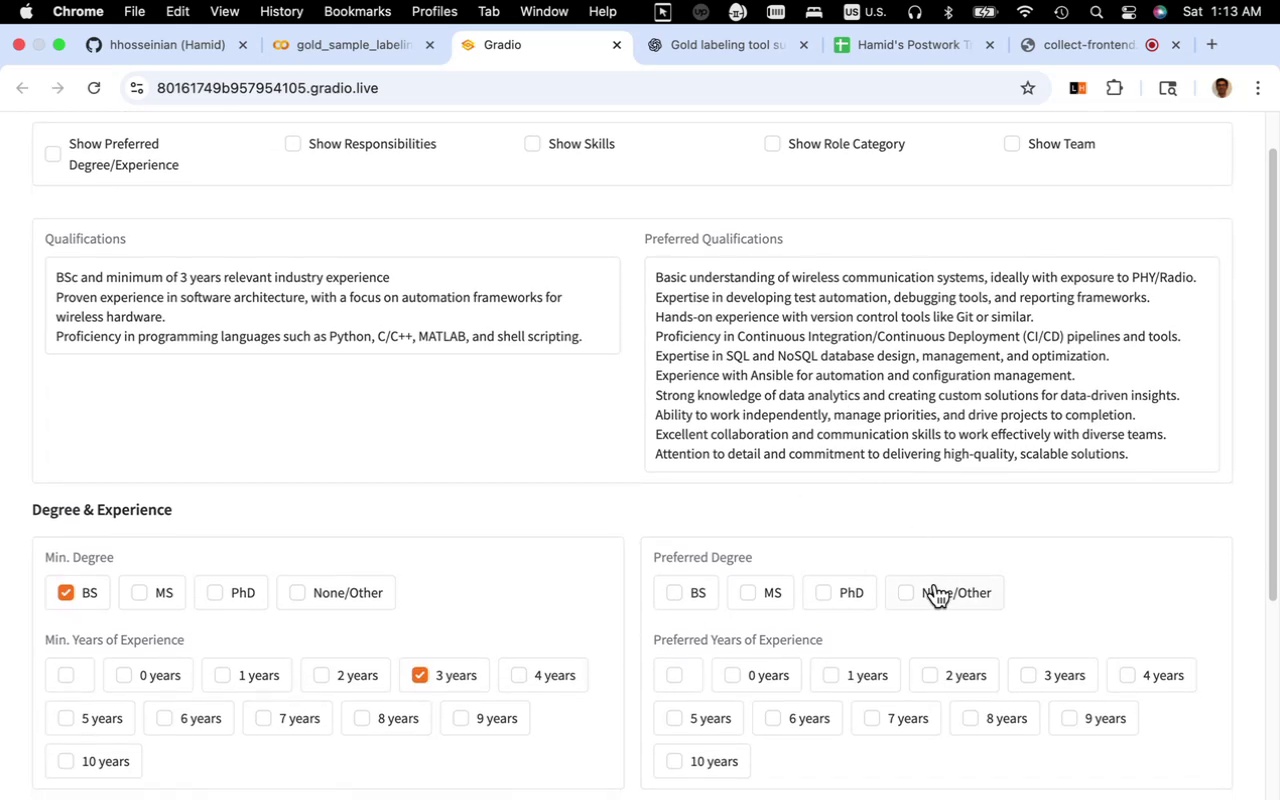 
left_click([935, 584])
 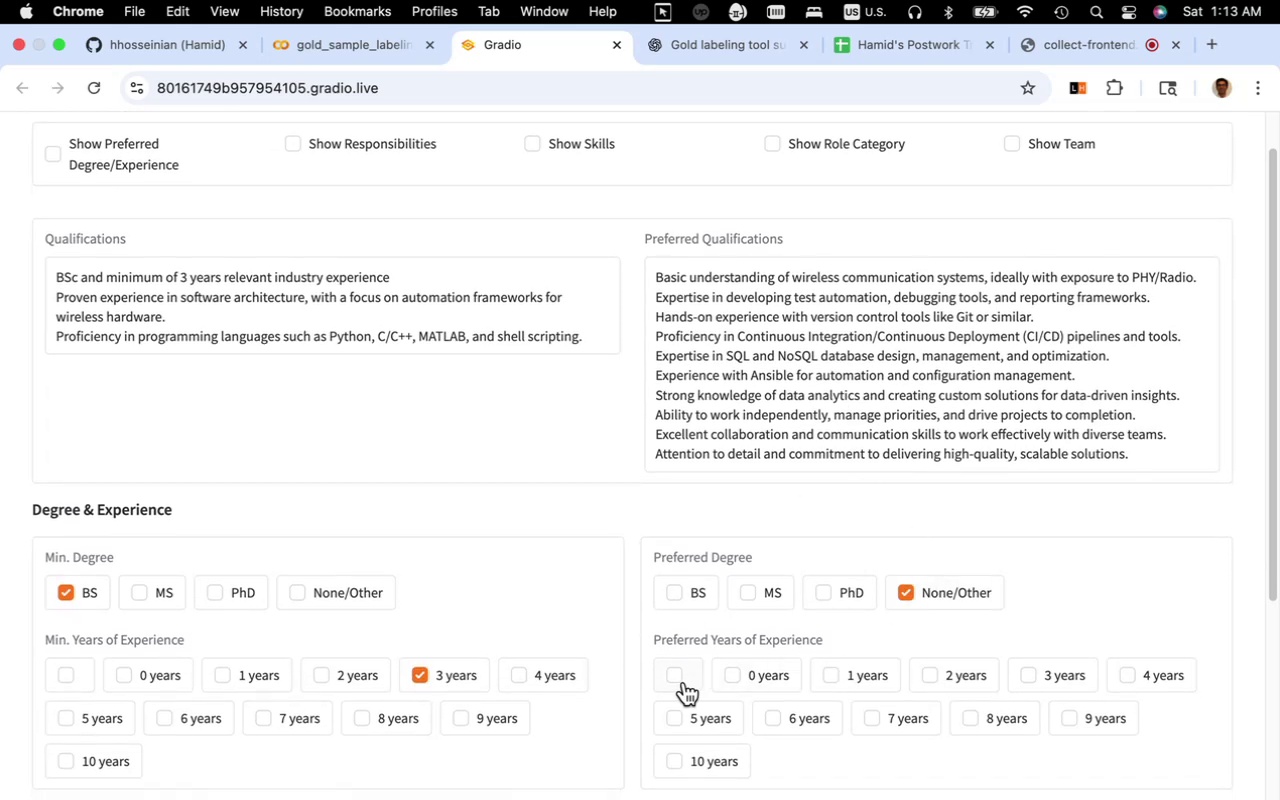 
left_click([679, 679])
 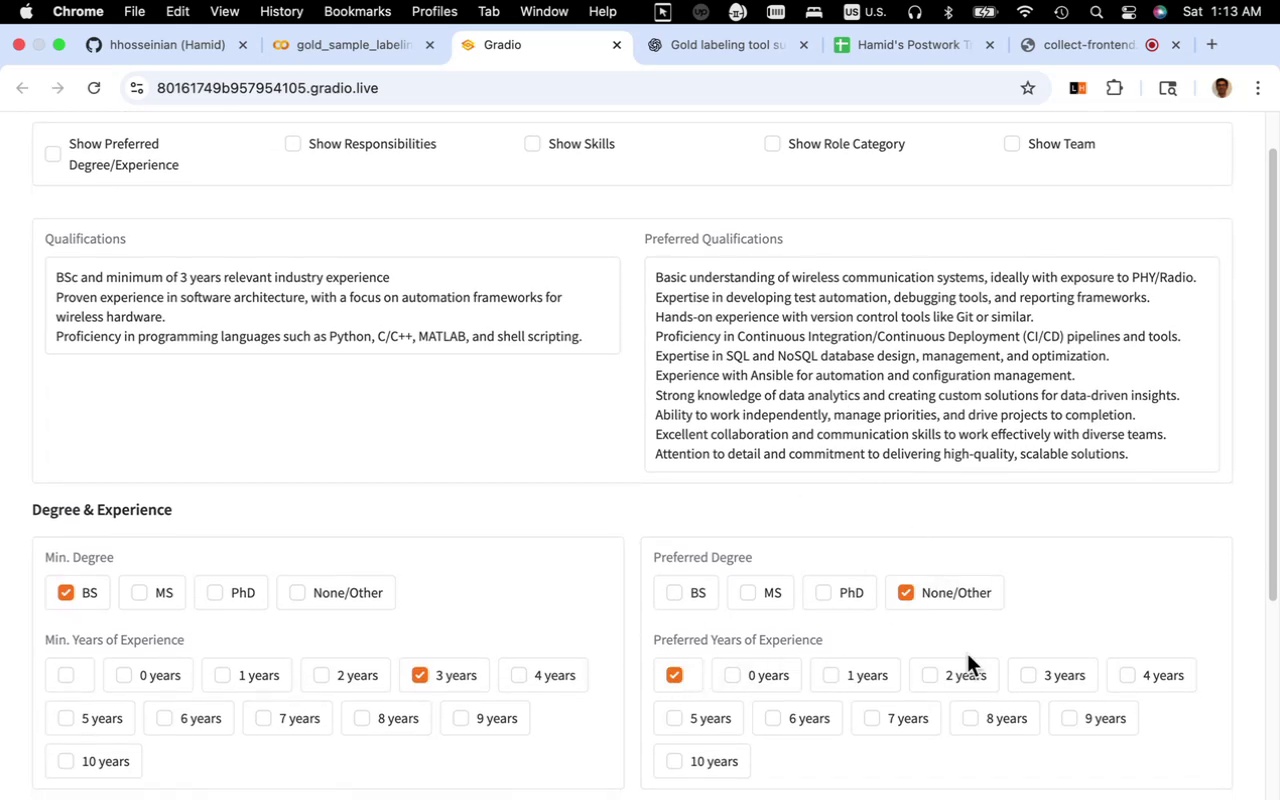 
scroll: coordinate [967, 654], scroll_direction: down, amount: 15.0
 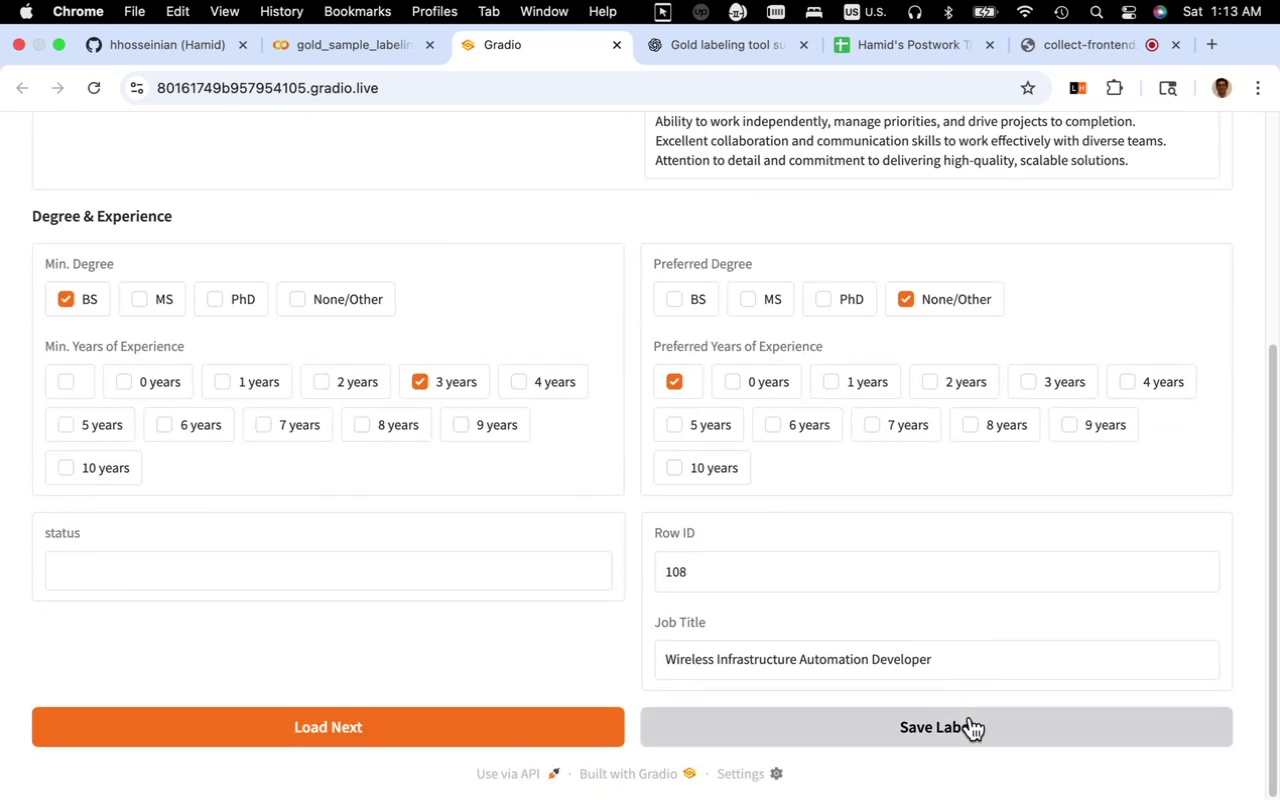 
left_click([970, 719])
 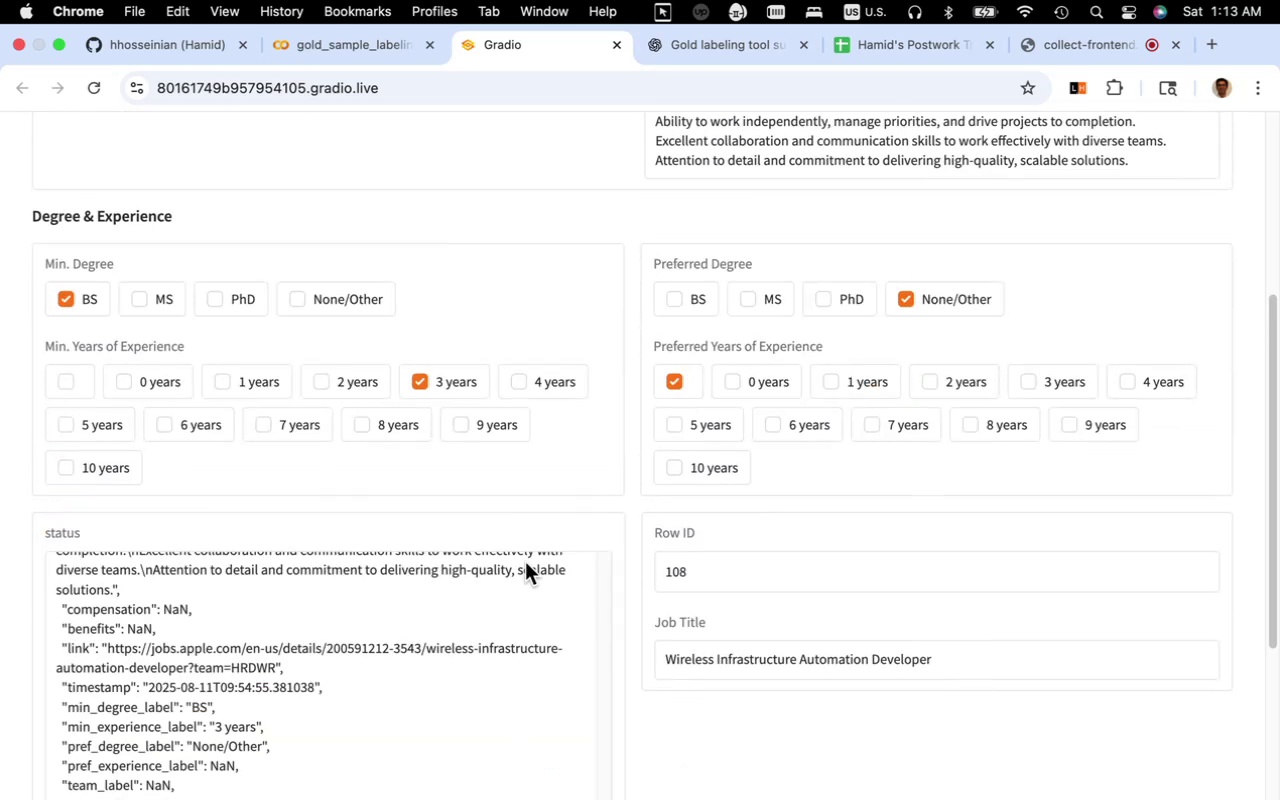 
scroll: coordinate [514, 597], scroll_direction: down, amount: 27.0
 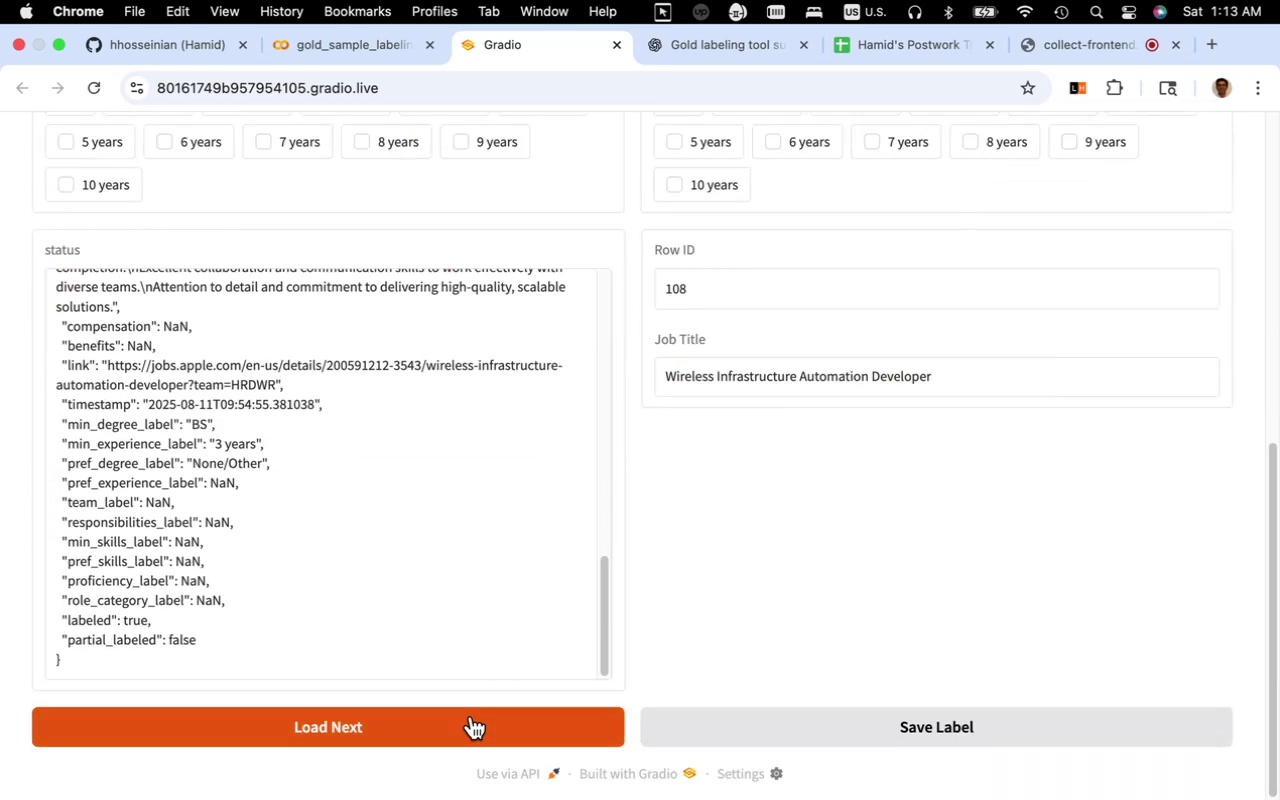 
left_click([469, 720])
 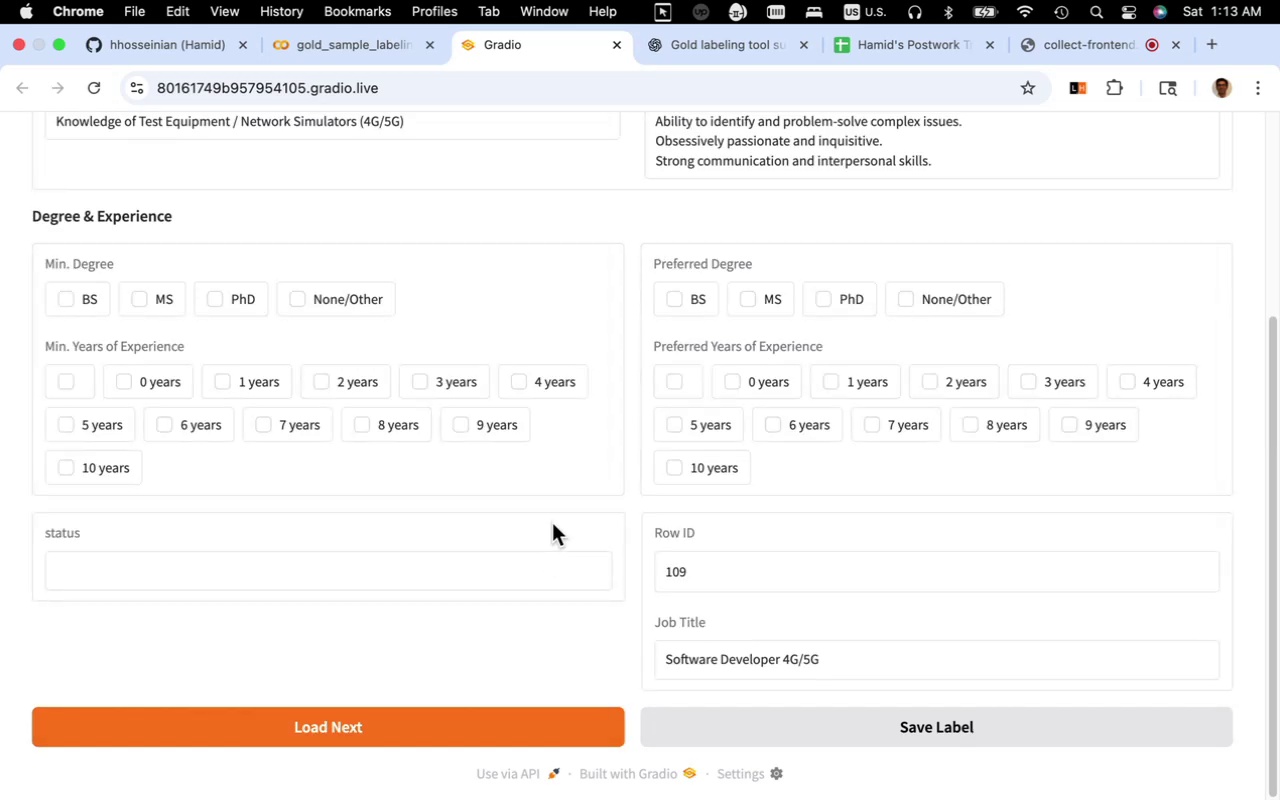 
scroll: coordinate [552, 518], scroll_direction: up, amount: 8.0
 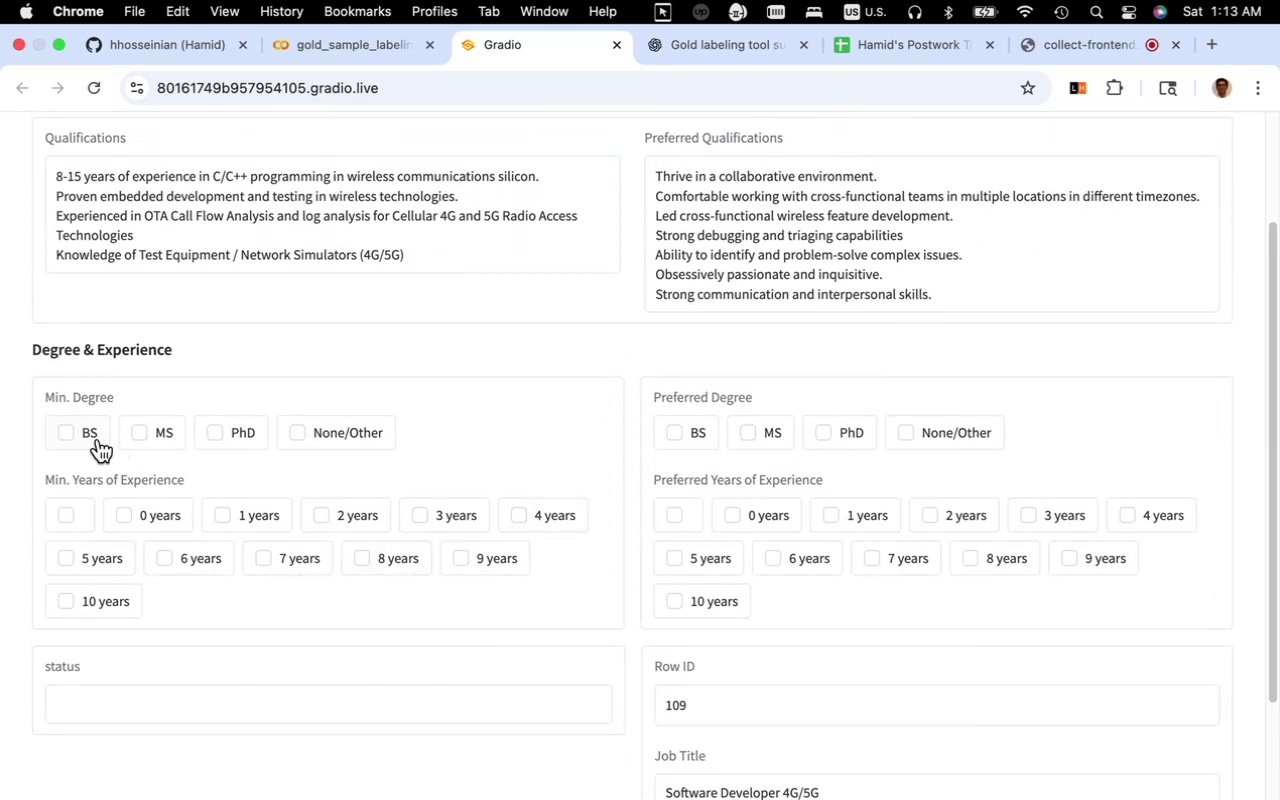 
left_click([98, 439])
 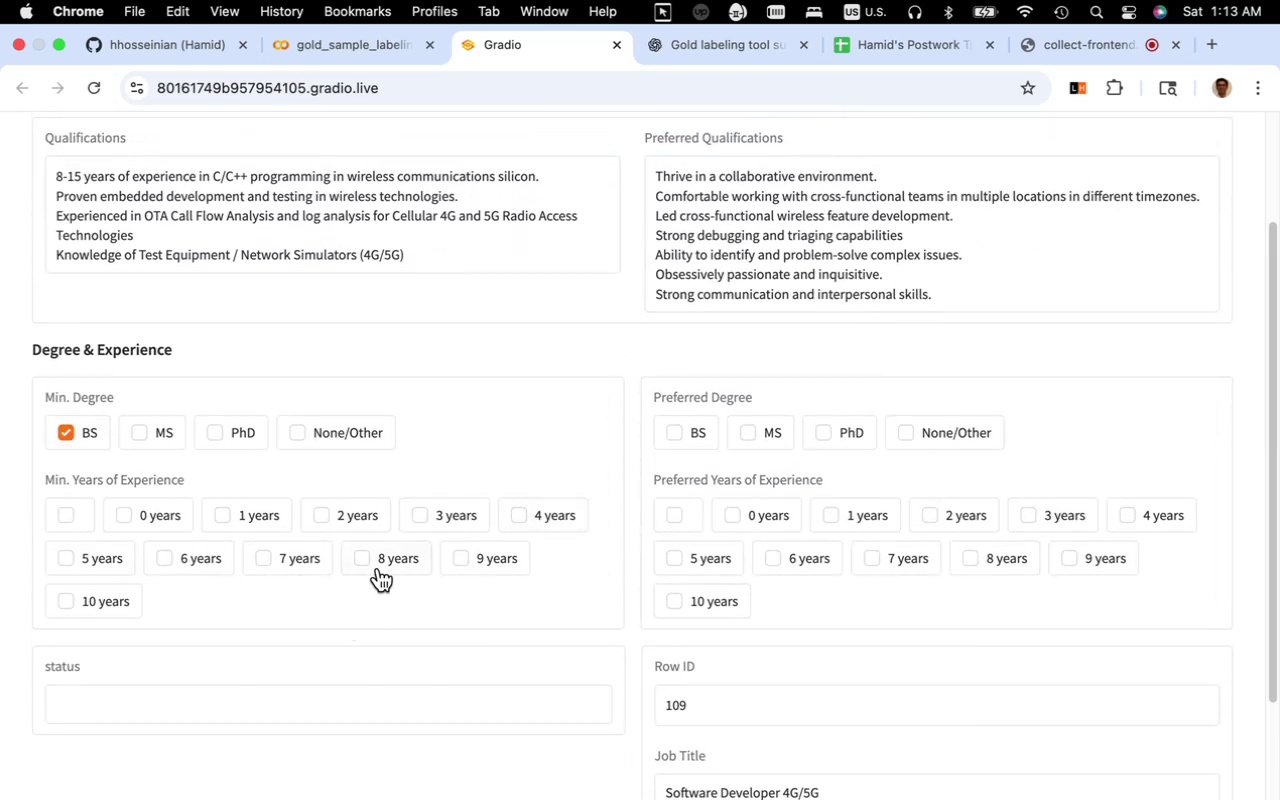 
left_click([381, 562])
 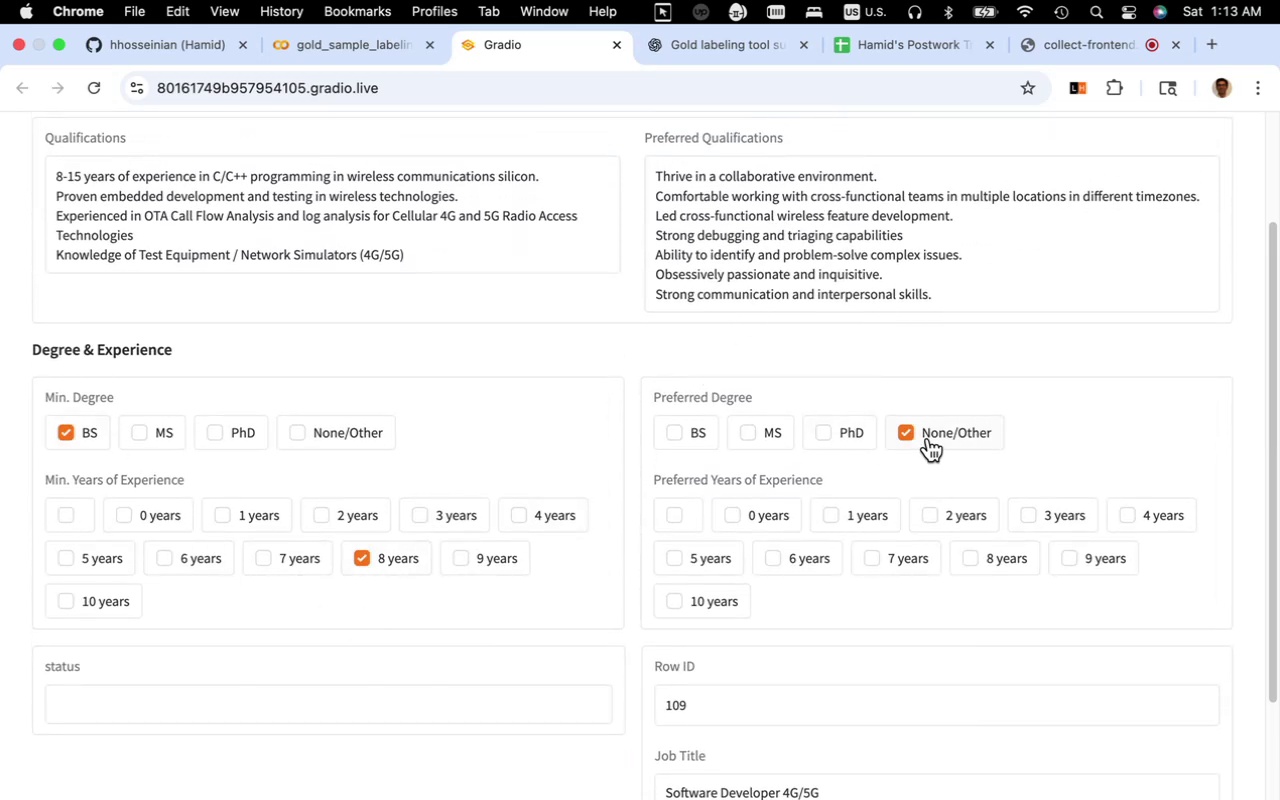 
scroll: coordinate [804, 574], scroll_direction: down, amount: 19.0
 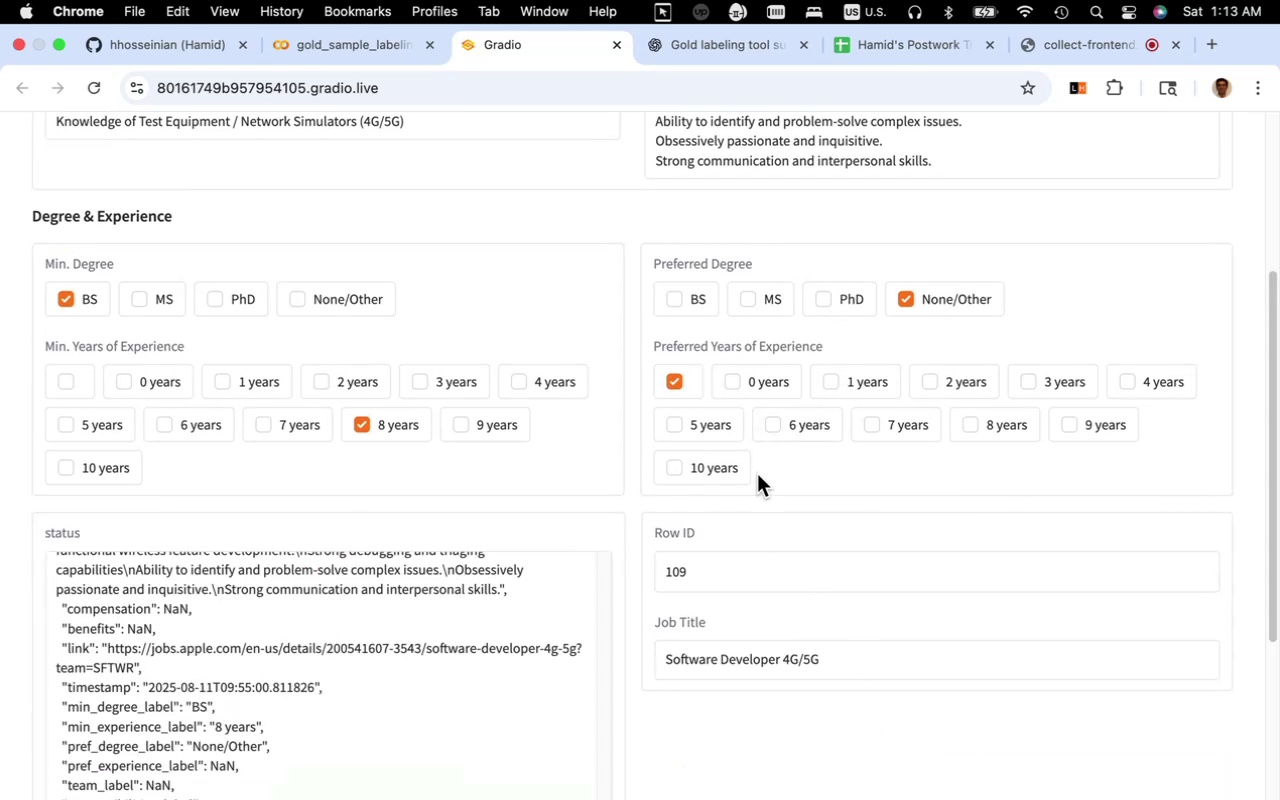 
scroll: coordinate [360, 485], scroll_direction: up, amount: 5.0
 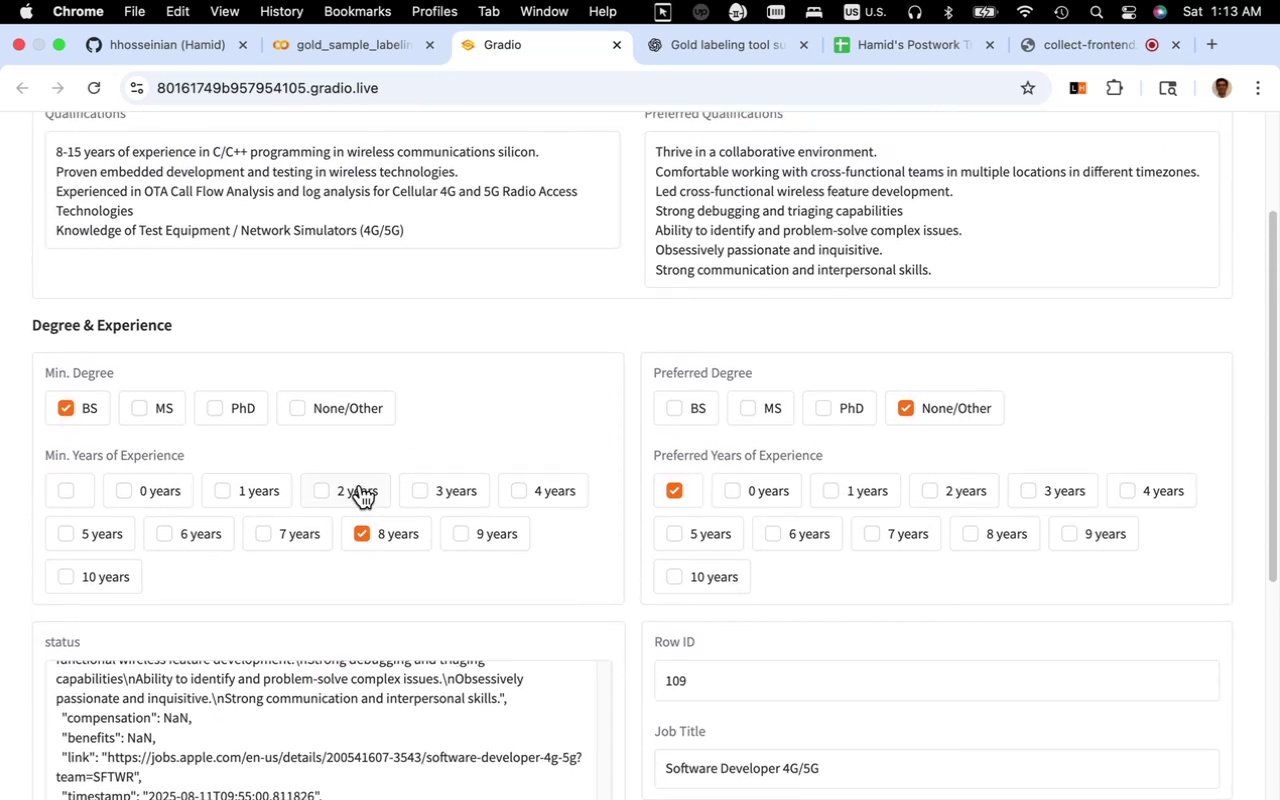 
scroll: coordinate [429, 583], scroll_direction: down, amount: 18.0
 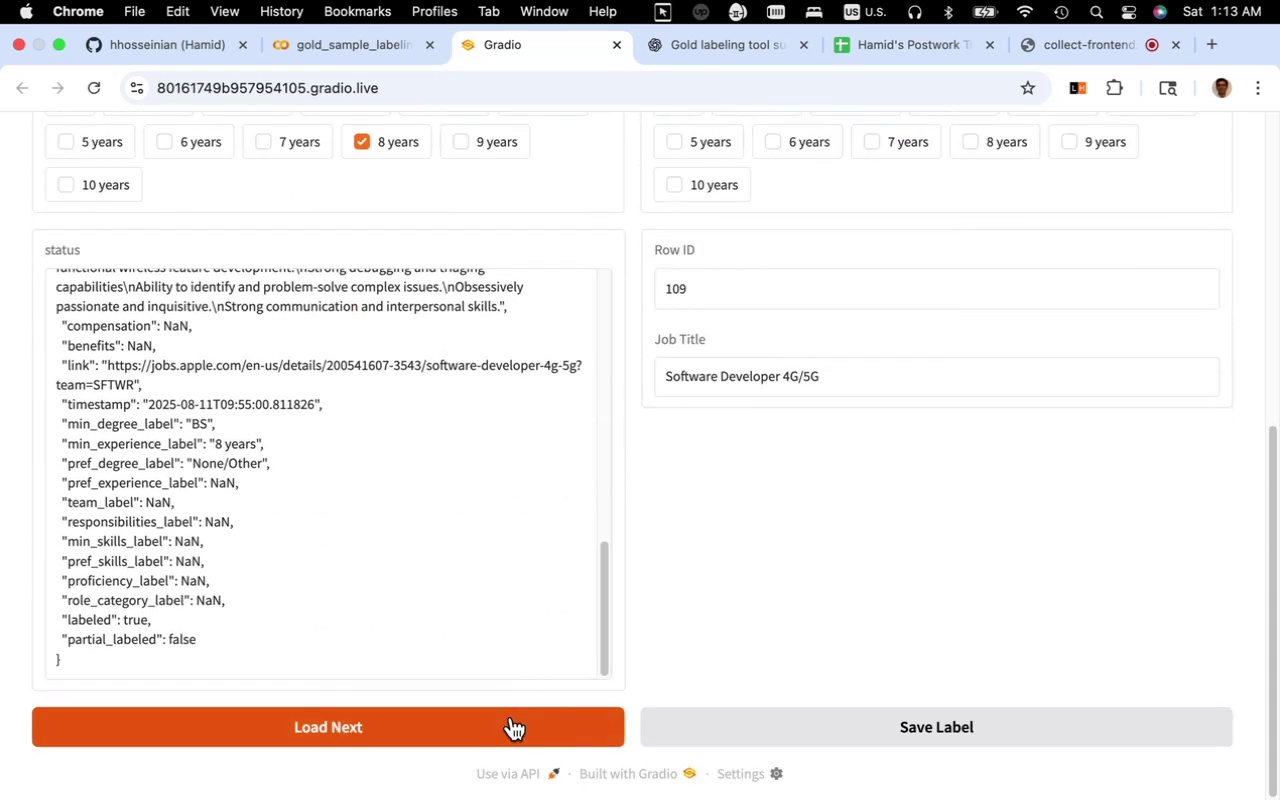 
left_click([511, 719])
 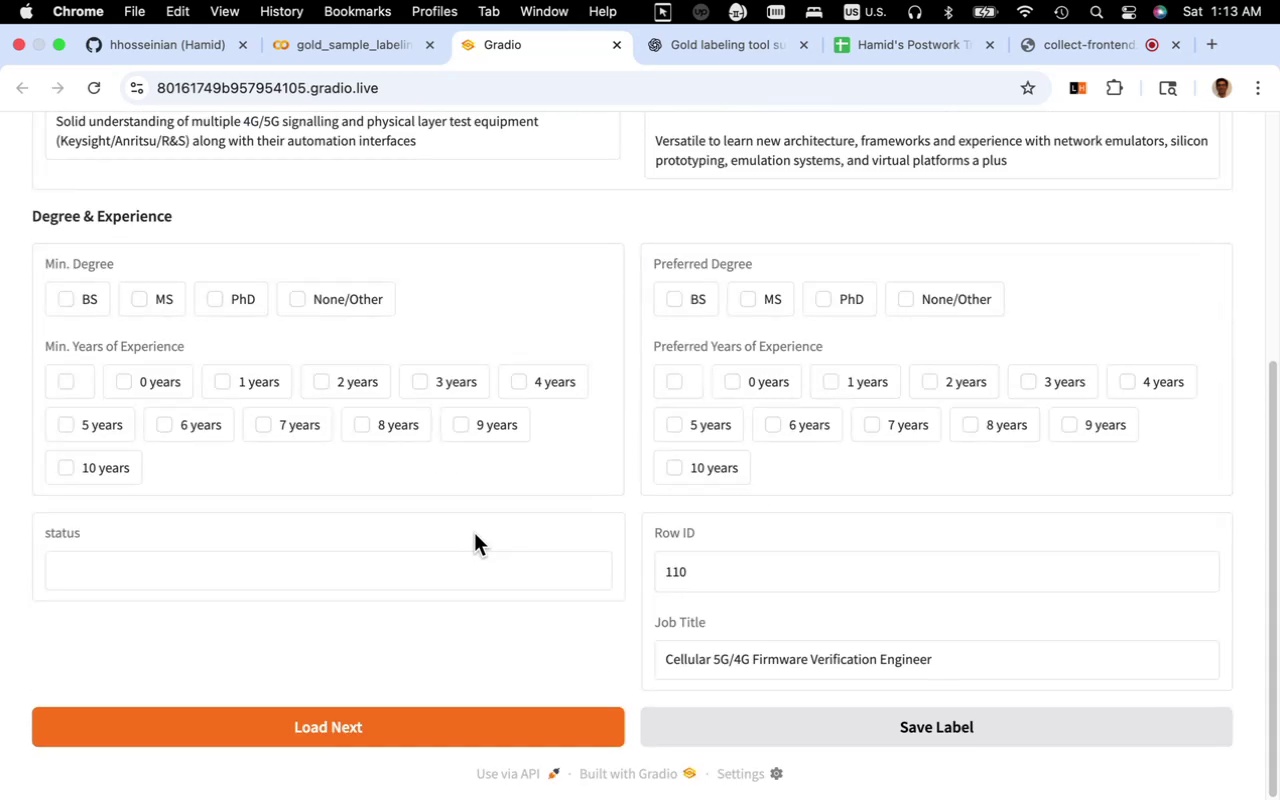 
scroll: coordinate [469, 527], scroll_direction: up, amount: 9.0
 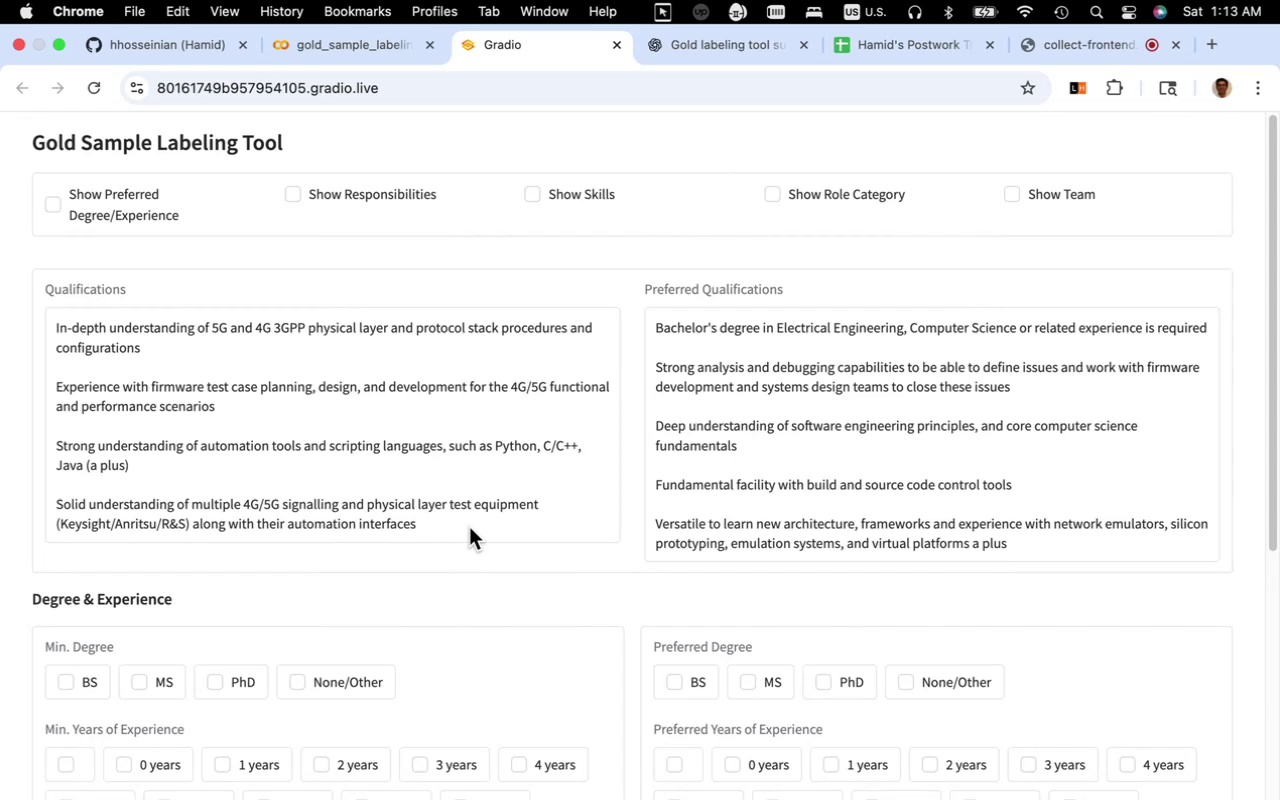 
scroll: coordinate [469, 526], scroll_direction: down, amount: 4.0
 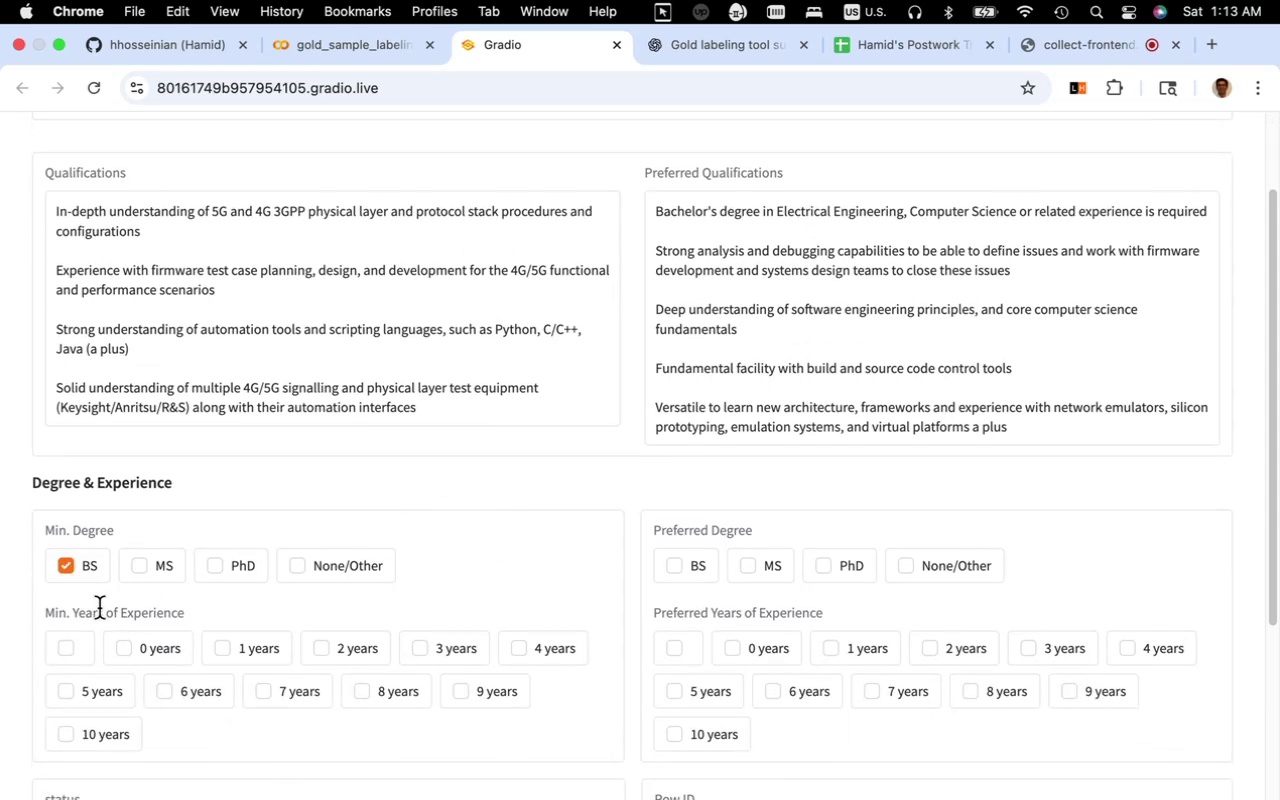 
wait(12.75)
 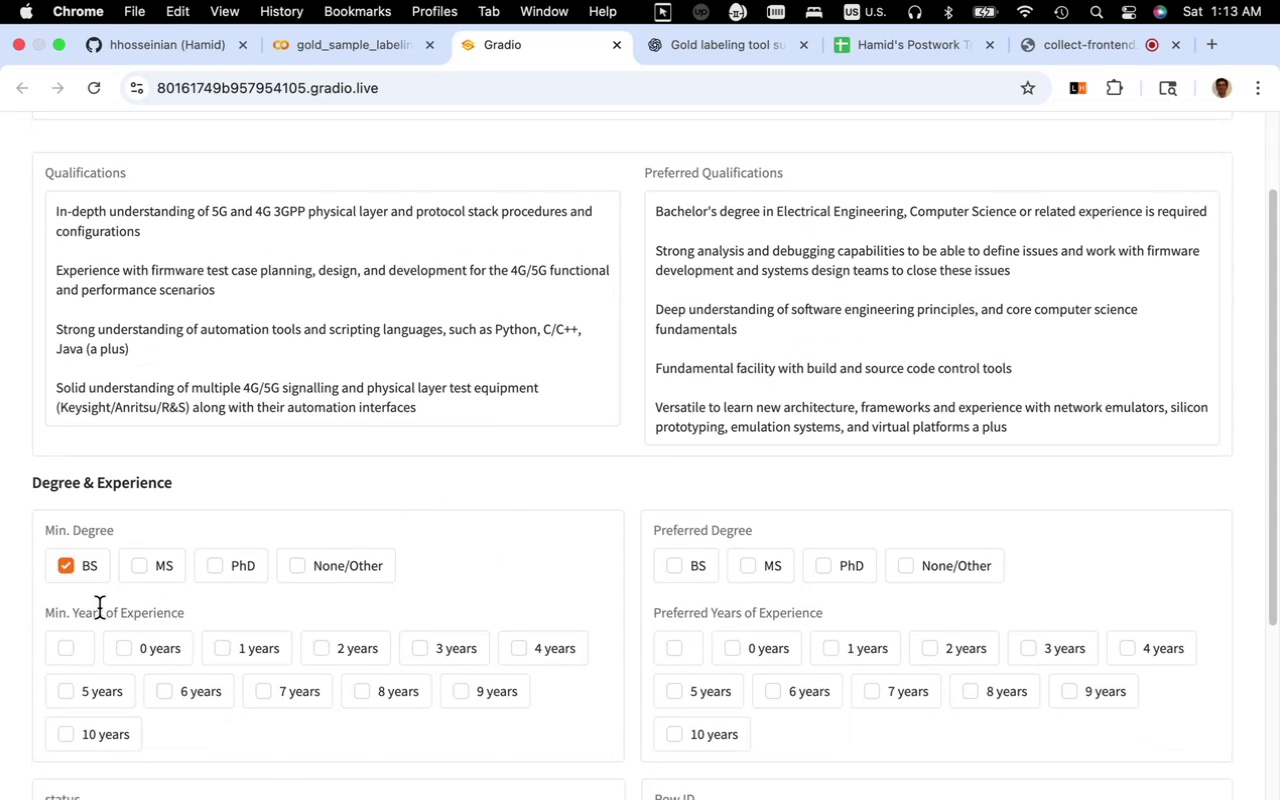 
left_click([139, 644])
 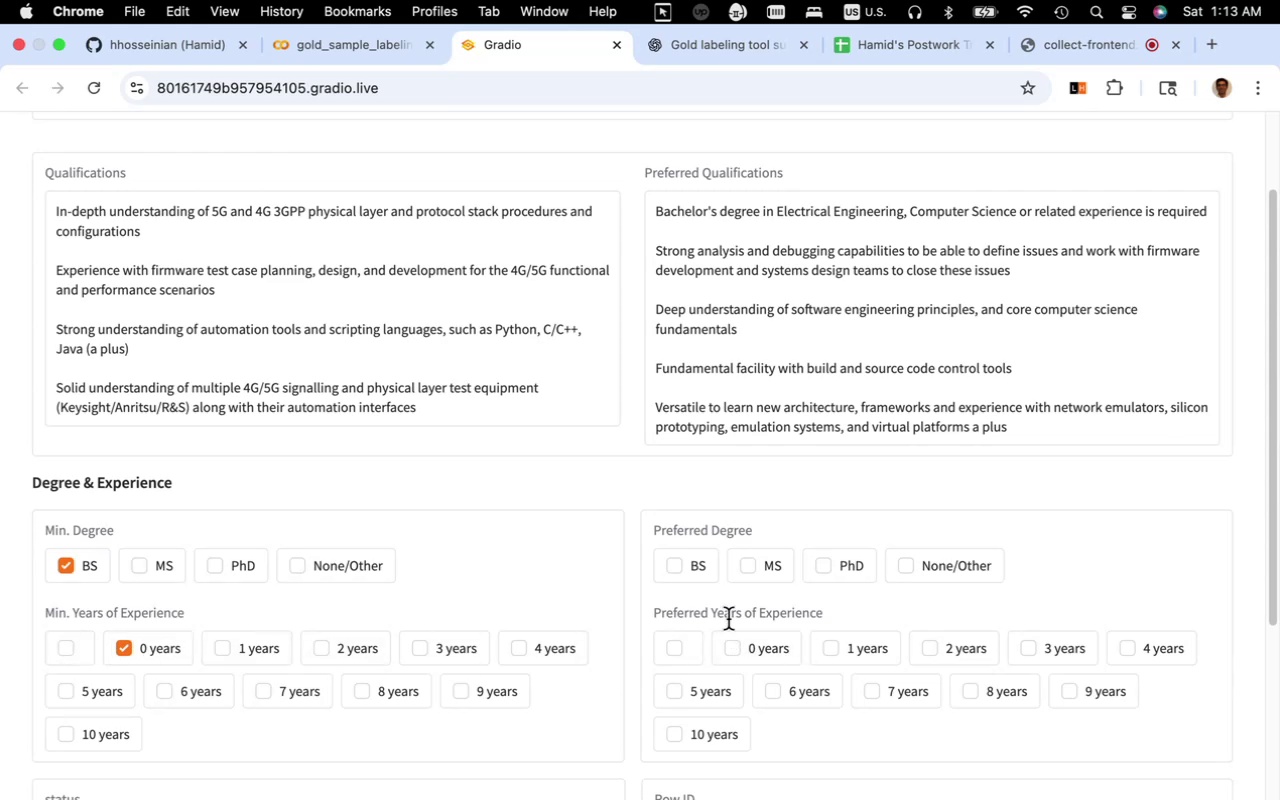 
wait(5.81)
 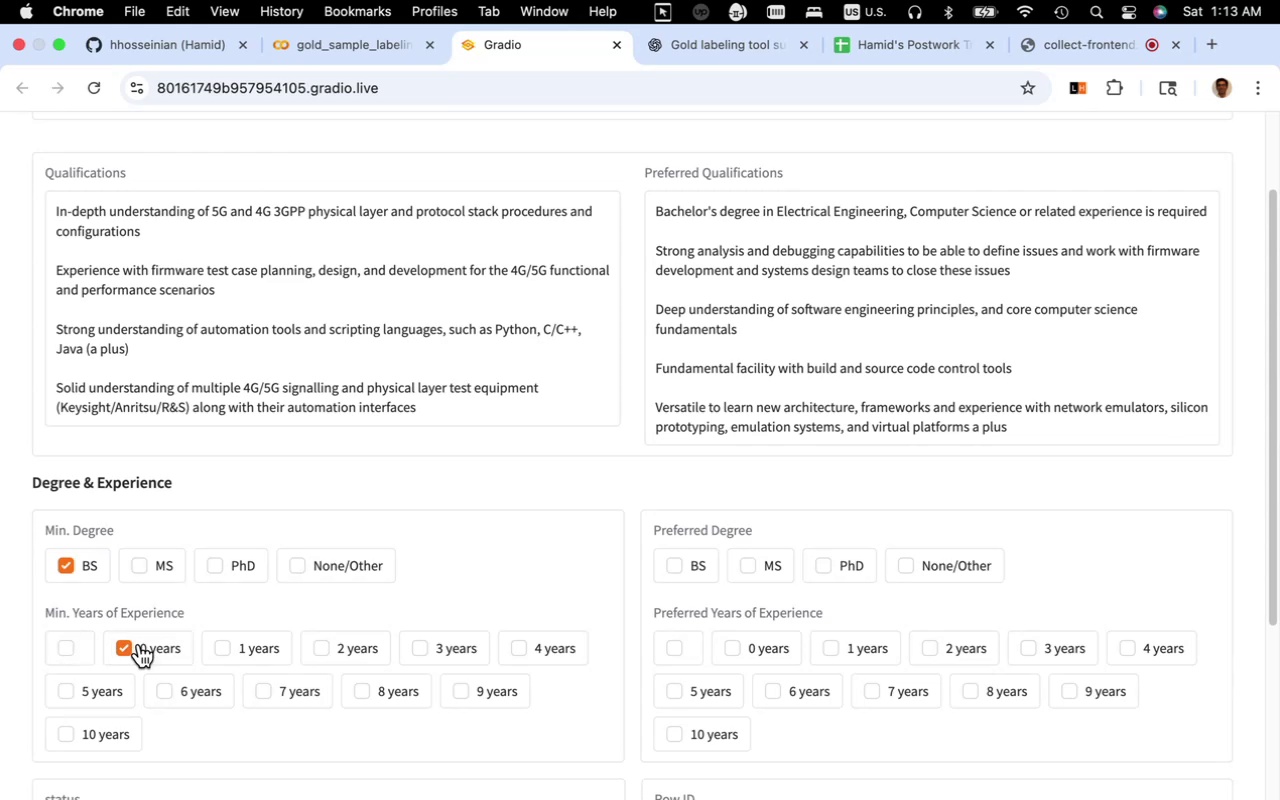 
left_click([699, 568])
 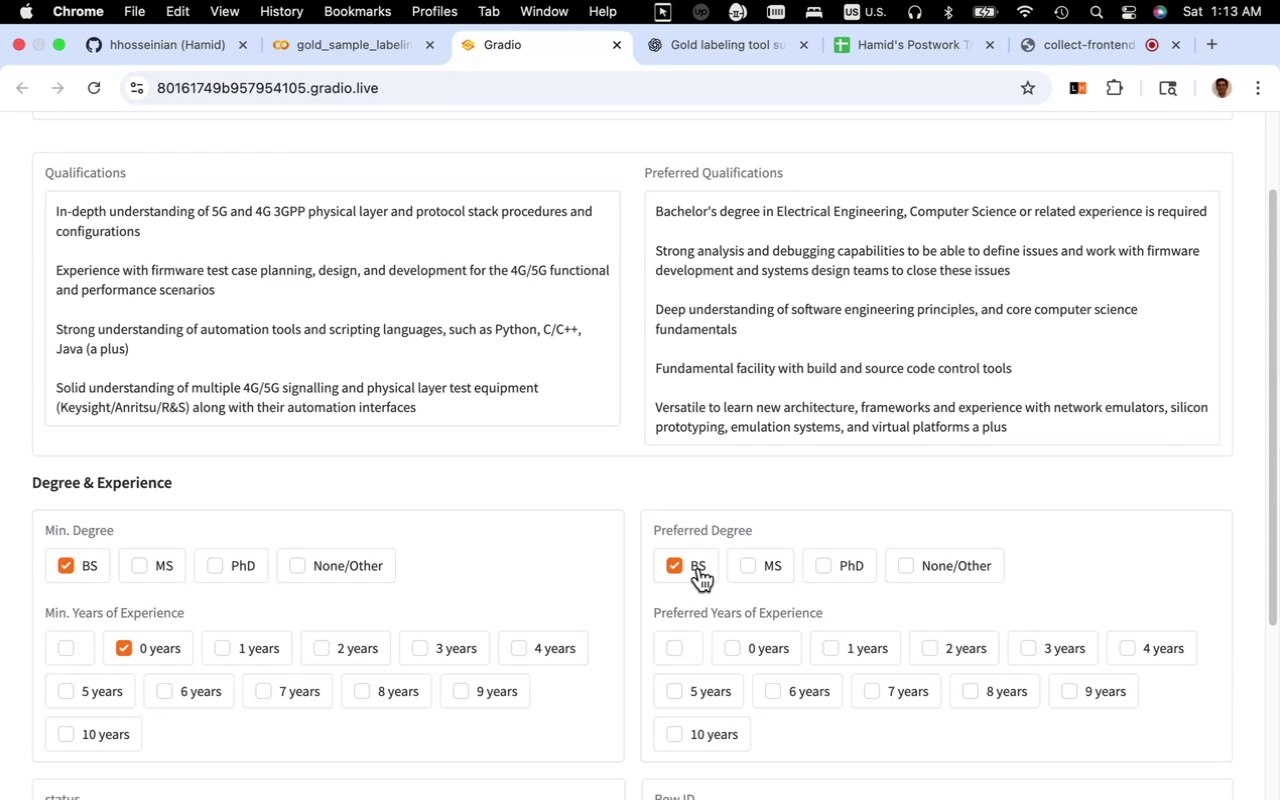 
left_click([722, 642])
 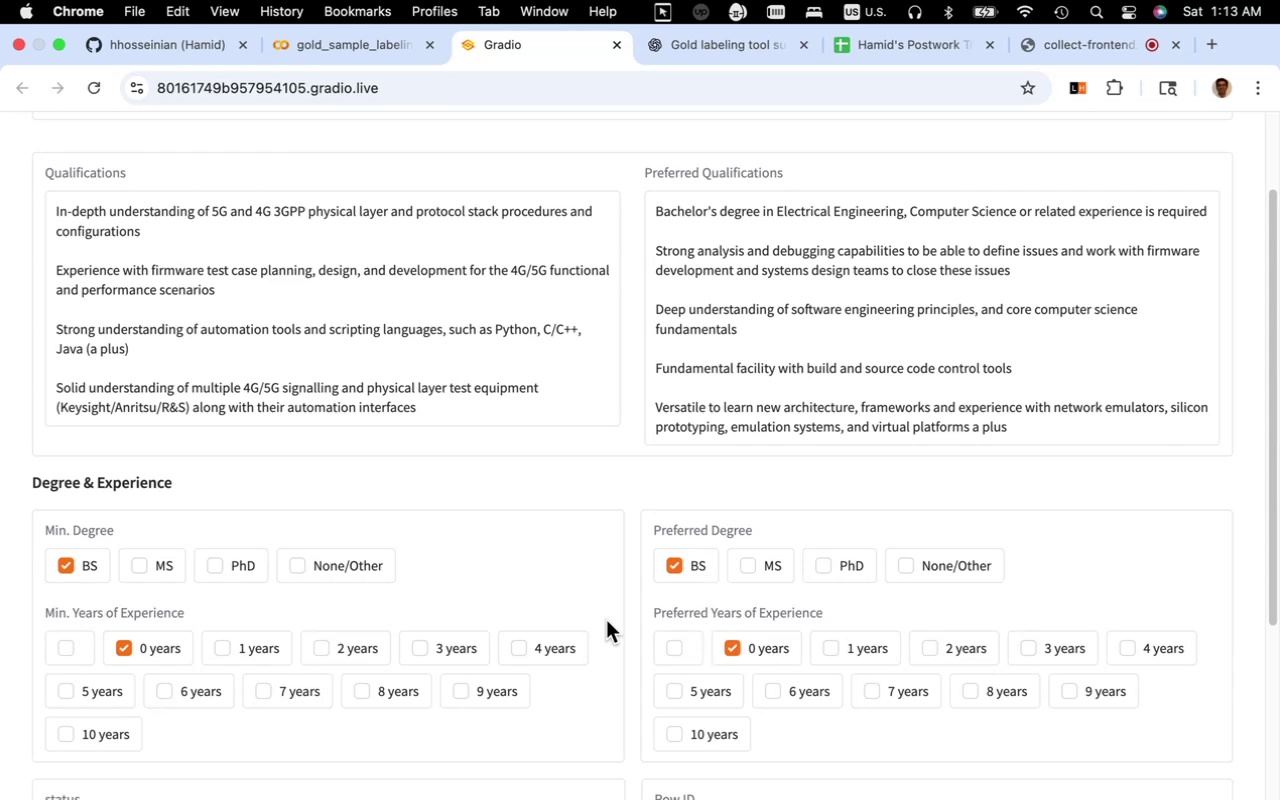 
scroll: coordinate [601, 620], scroll_direction: down, amount: 16.0
 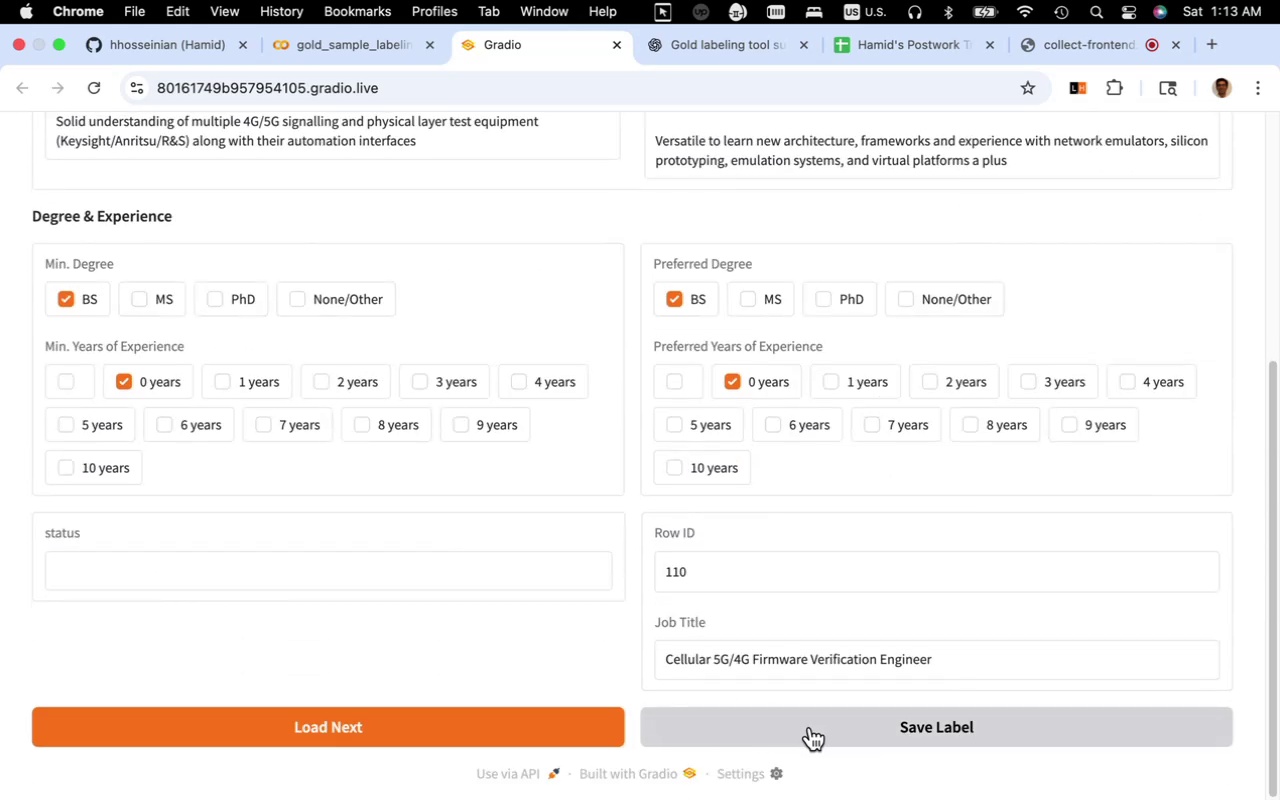 
left_click([810, 727])
 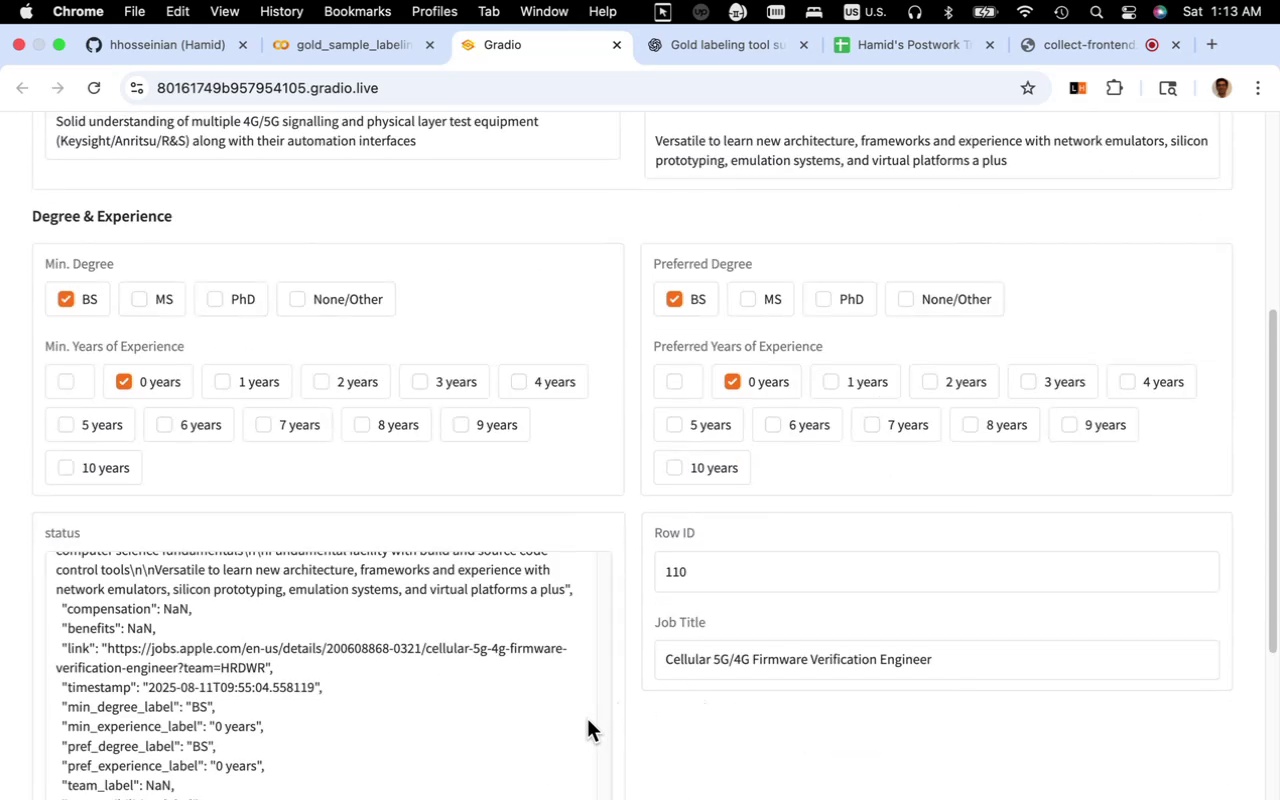 
scroll: coordinate [535, 721], scroll_direction: down, amount: 28.0
 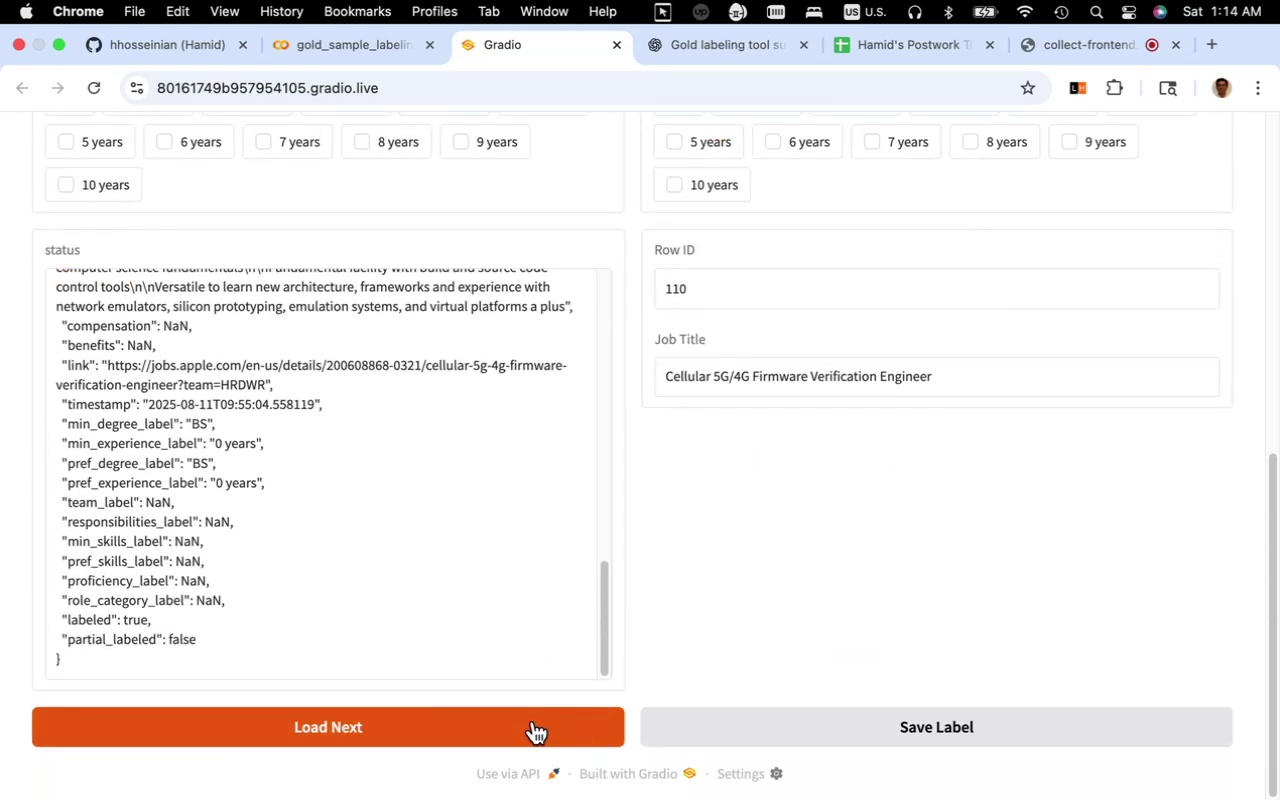 
left_click([533, 722])
 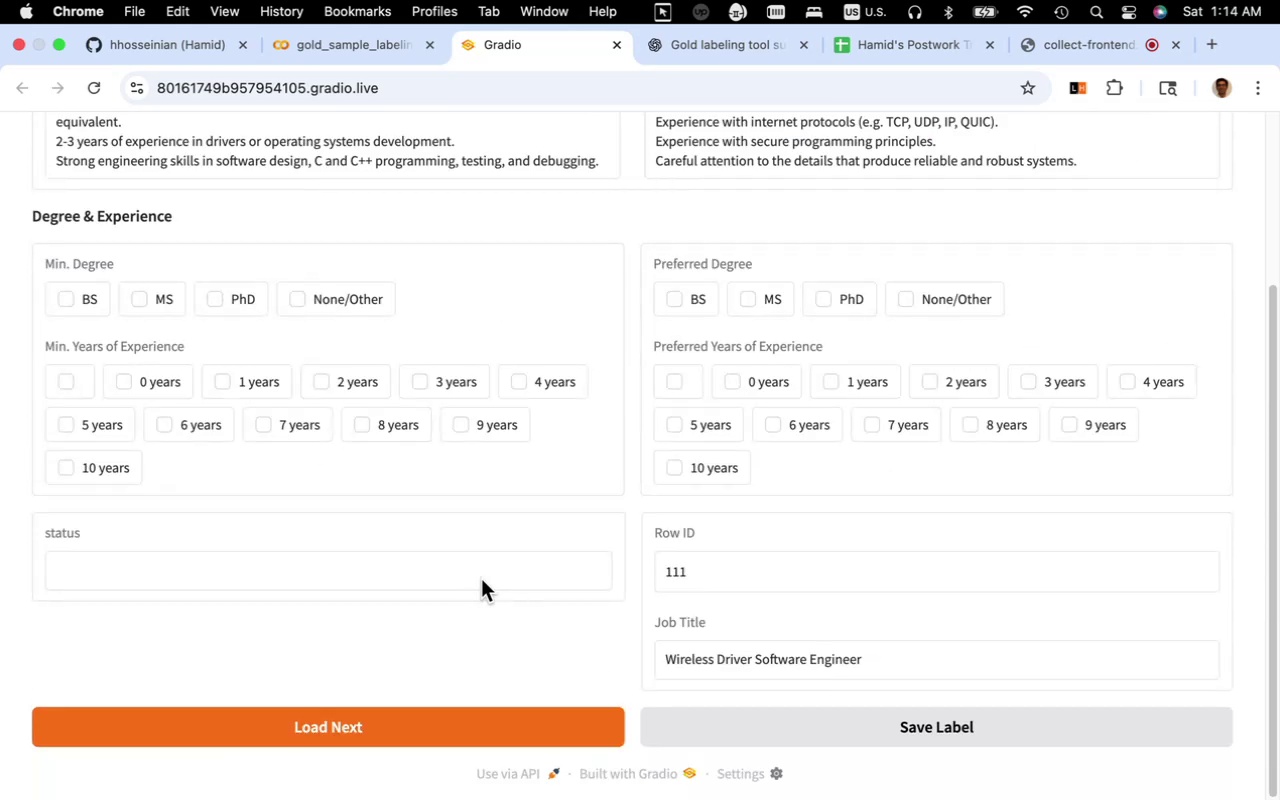 
scroll: coordinate [482, 569], scroll_direction: up, amount: 3.0
 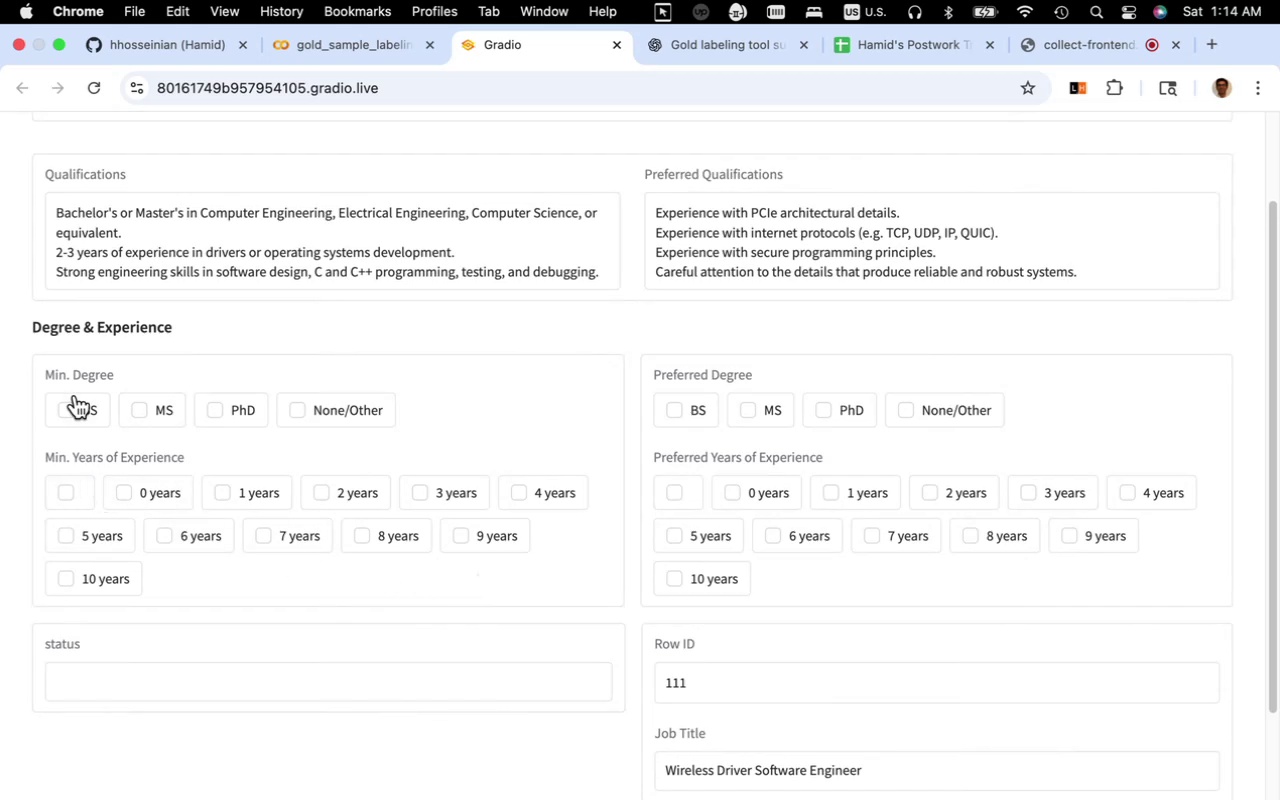 
left_click([76, 414])
 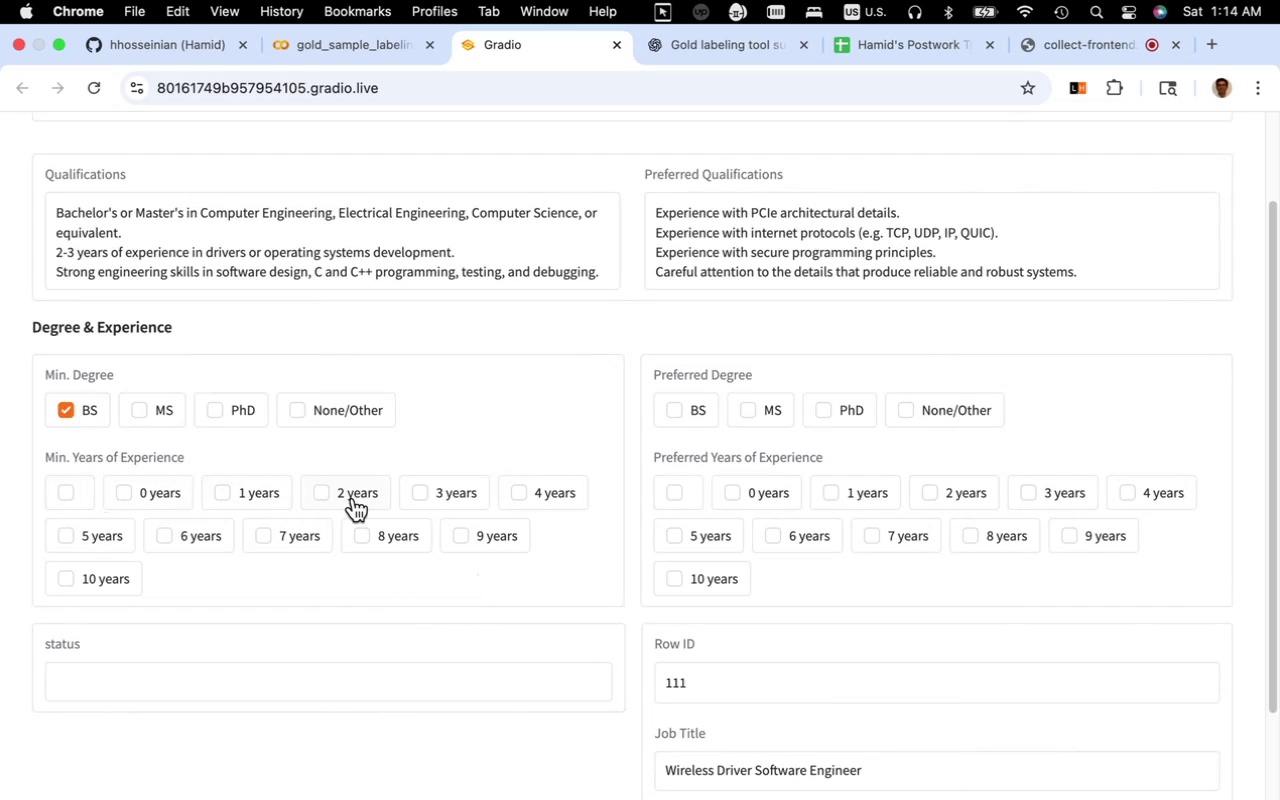 
left_click([353, 498])
 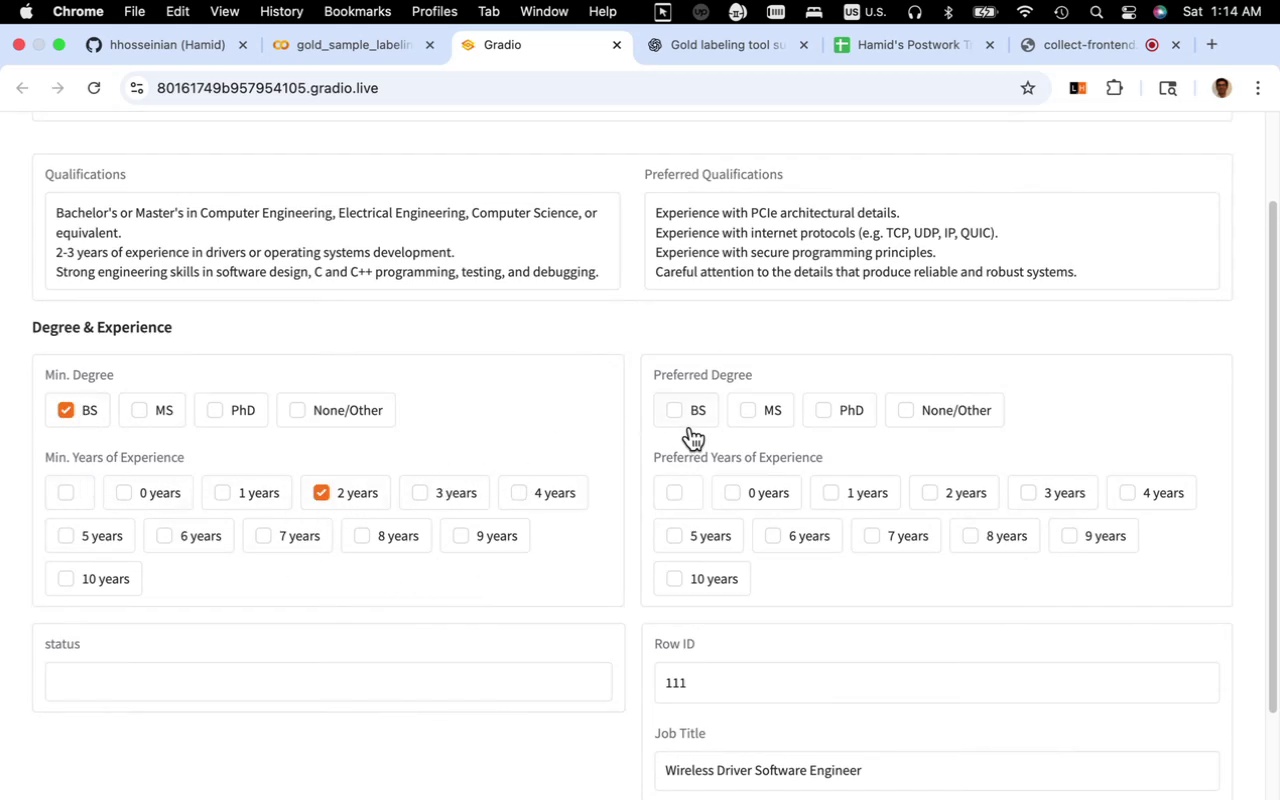 
left_click([927, 410])
 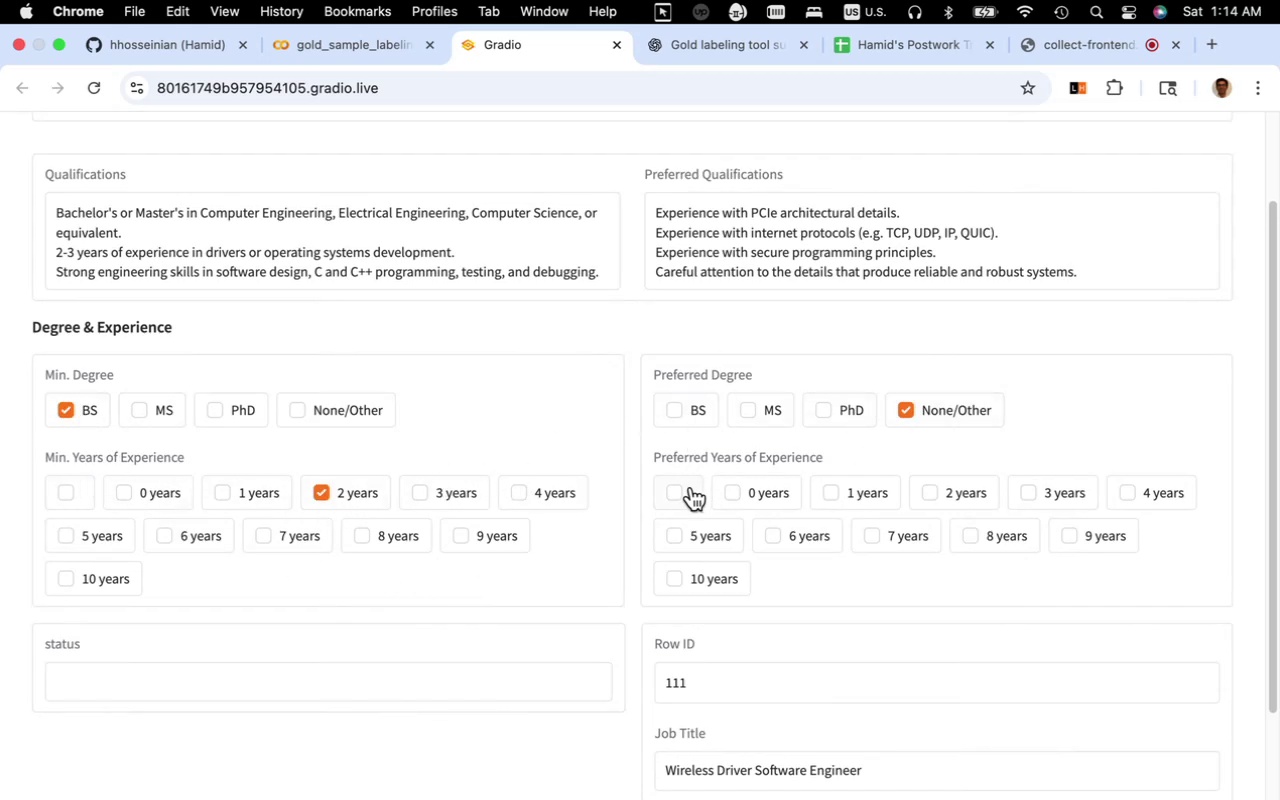 
left_click([690, 488])
 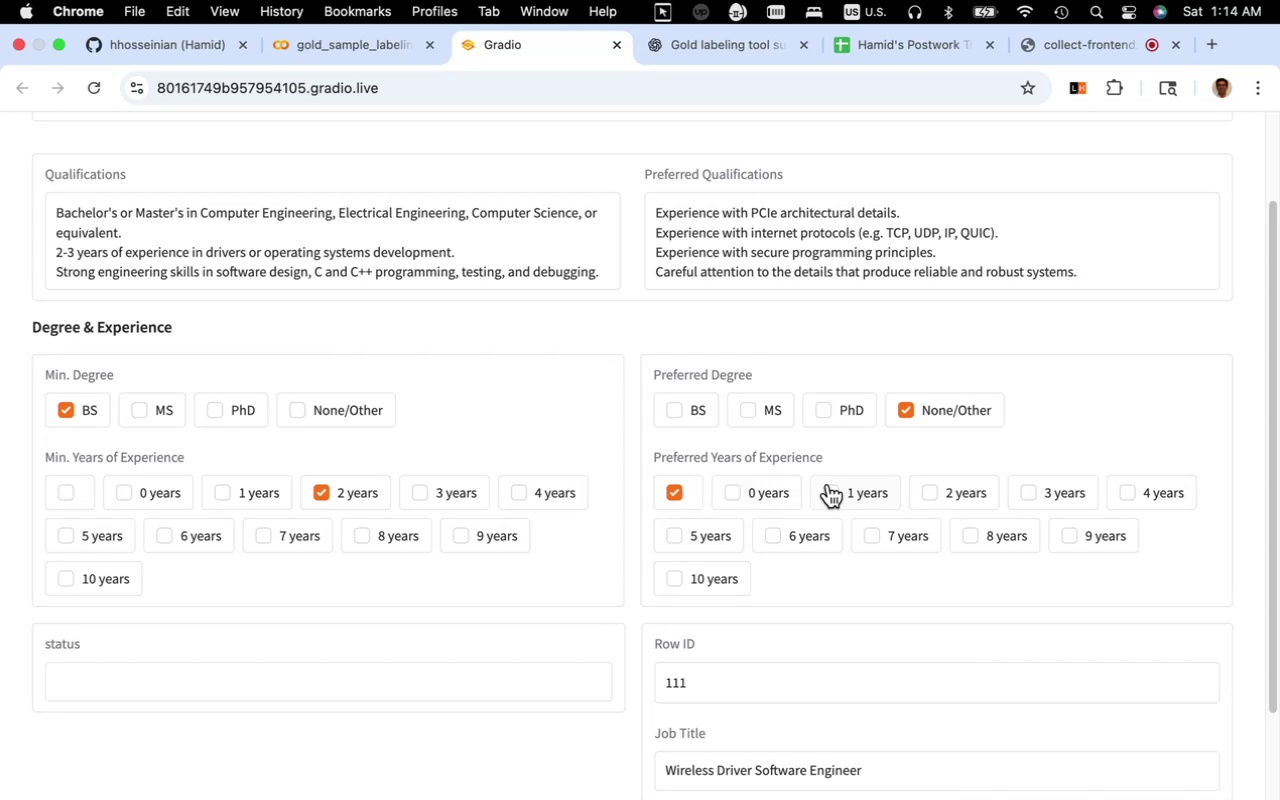 
scroll: coordinate [831, 489], scroll_direction: down, amount: 26.0
 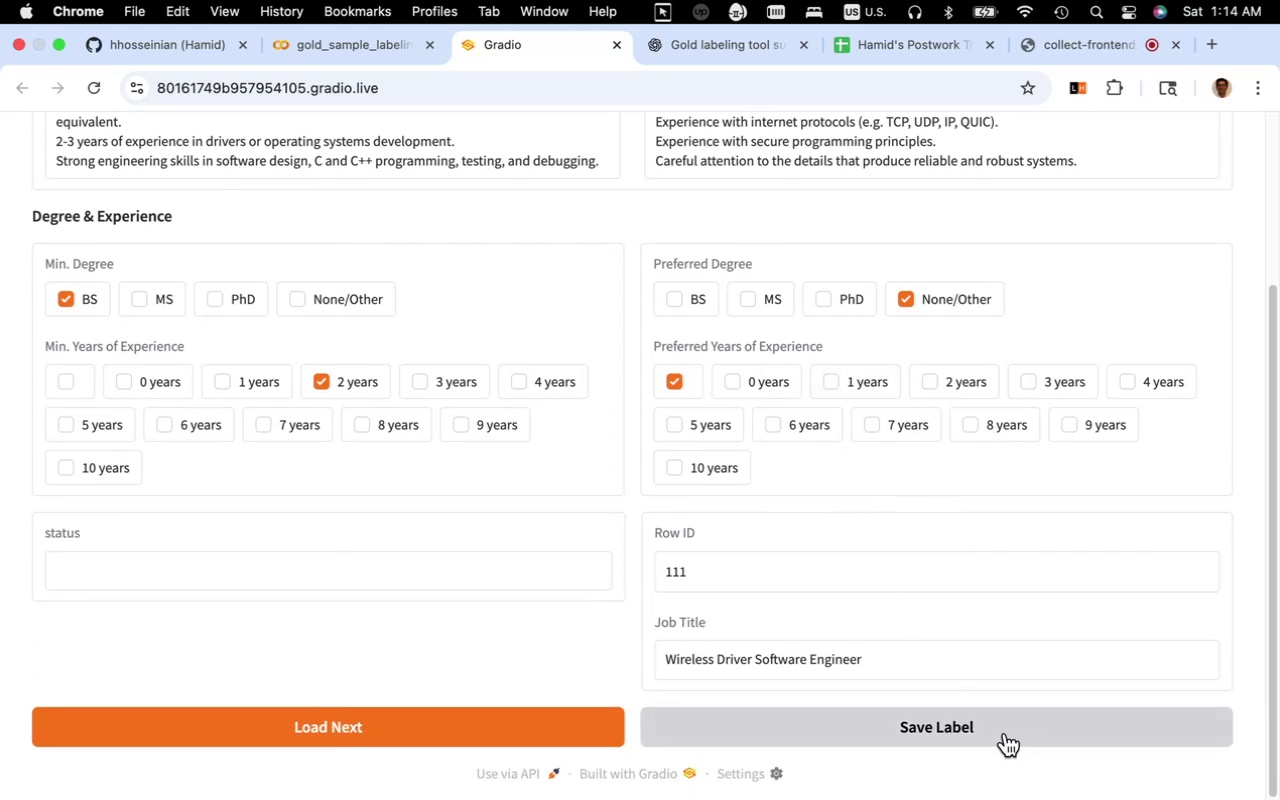 
left_click([1000, 732])
 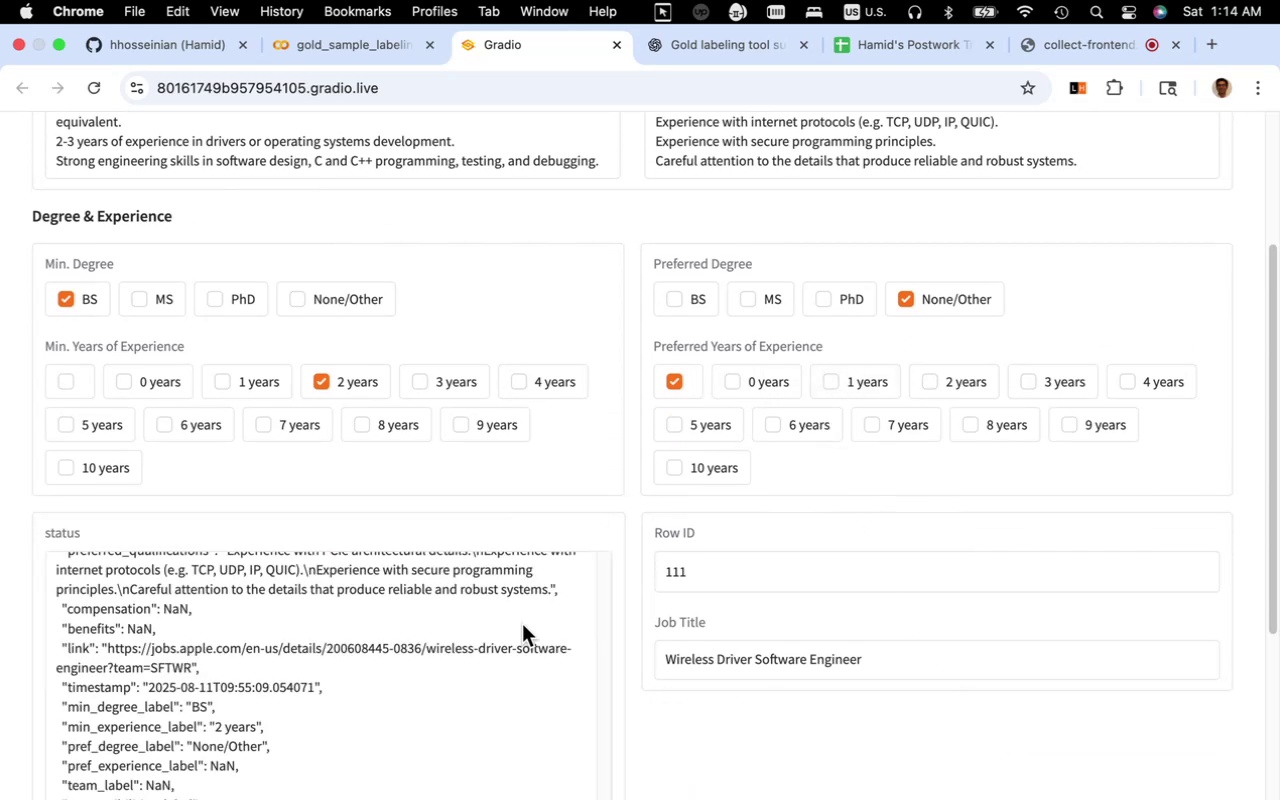 
scroll: coordinate [508, 619], scroll_direction: down, amount: 22.0
 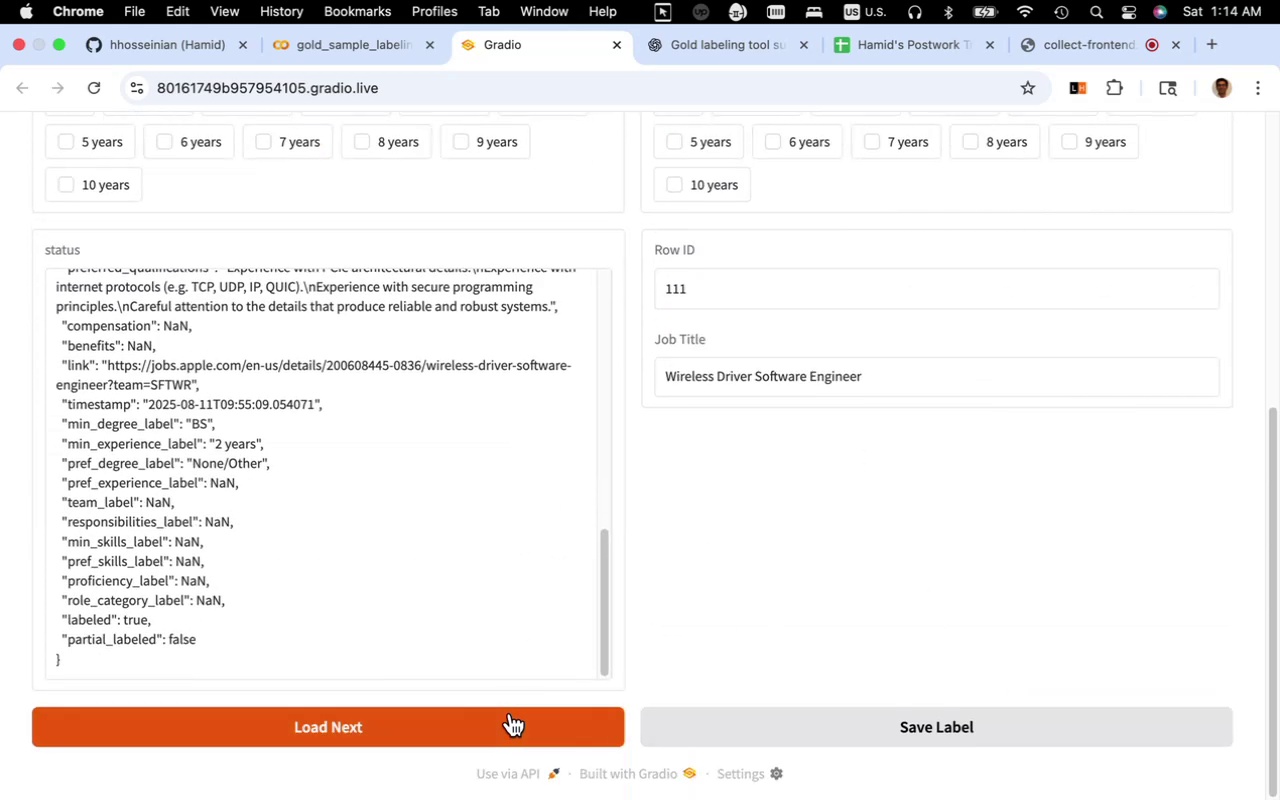 
left_click([511, 713])
 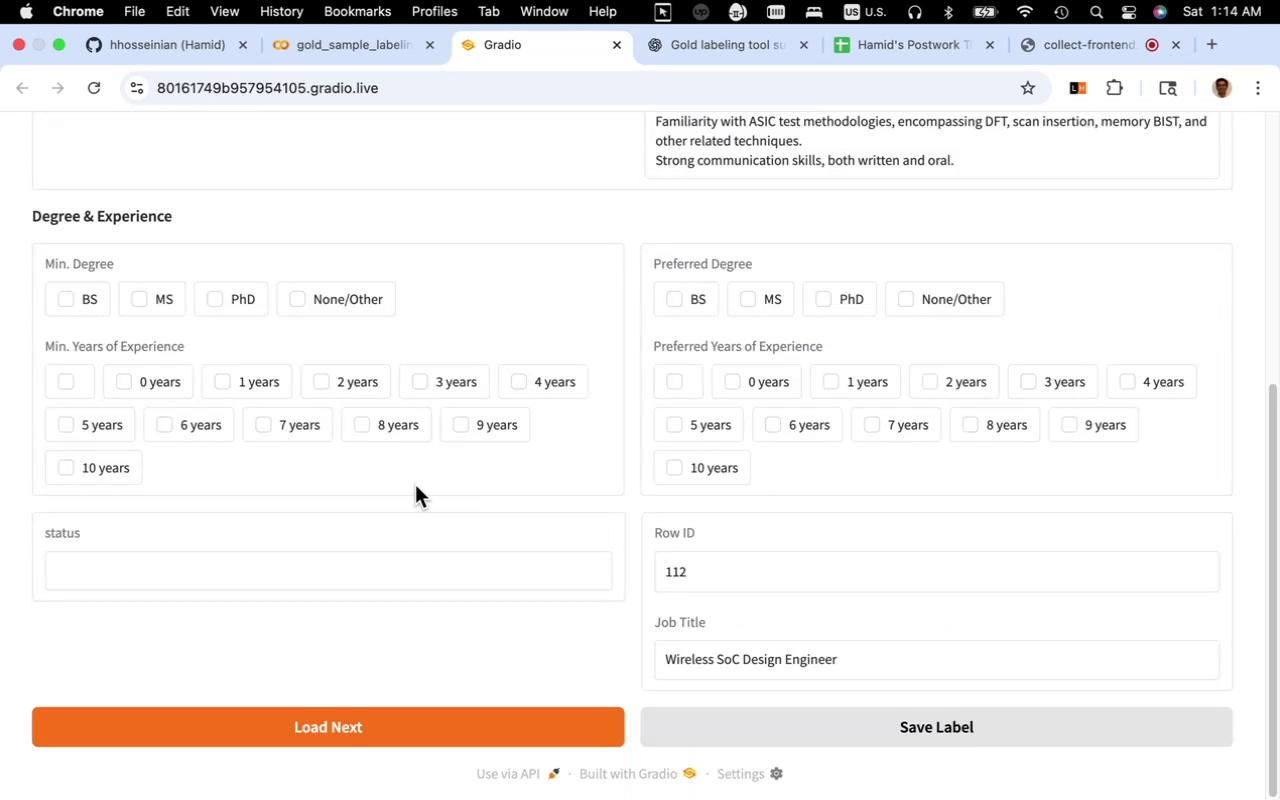 
scroll: coordinate [413, 482], scroll_direction: up, amount: 5.0
 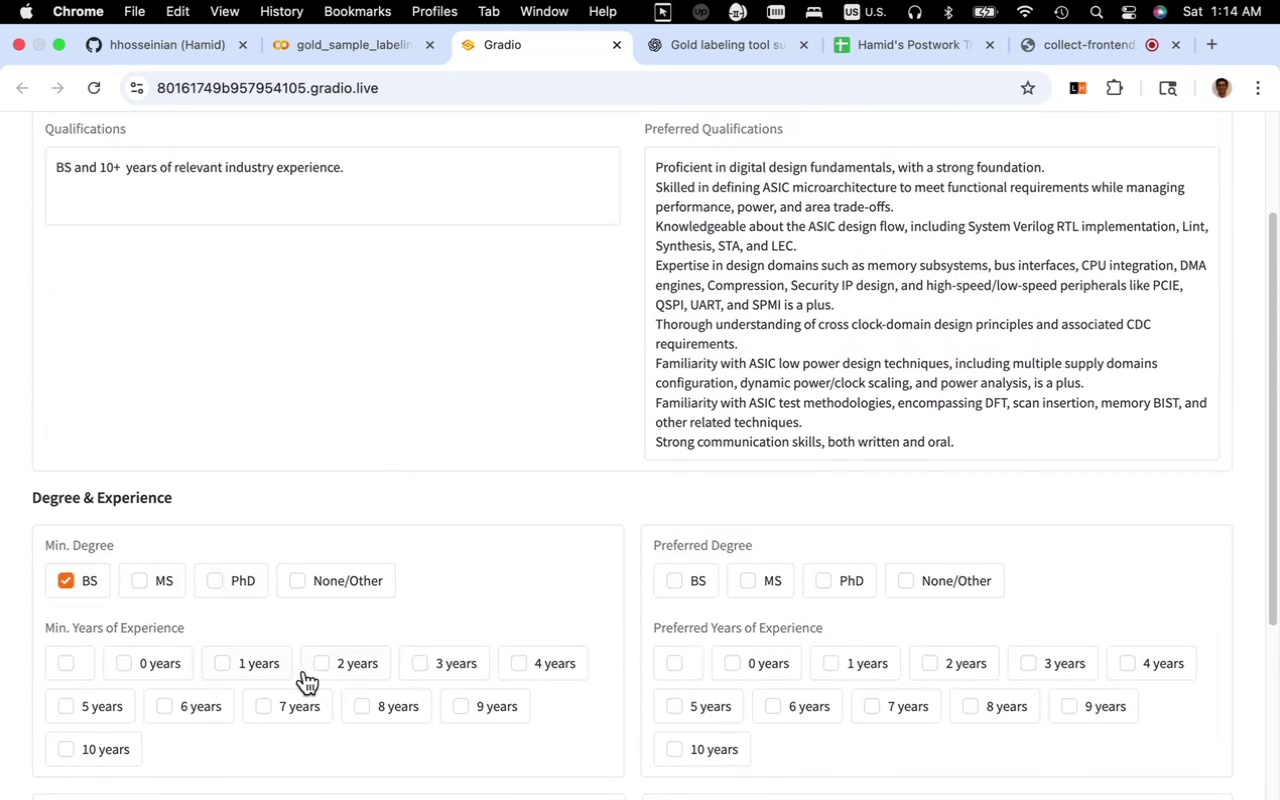 
left_click([128, 744])
 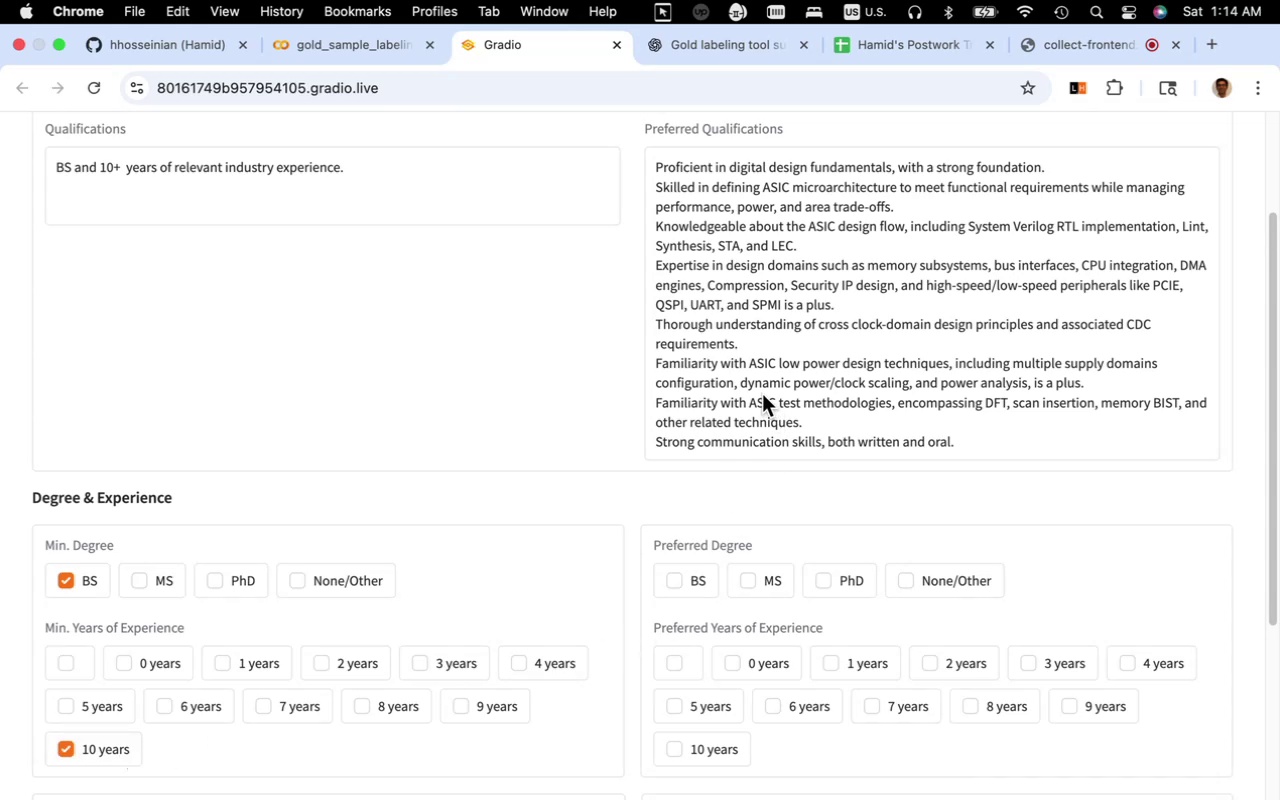 
scroll: coordinate [762, 394], scroll_direction: down, amount: 4.0
 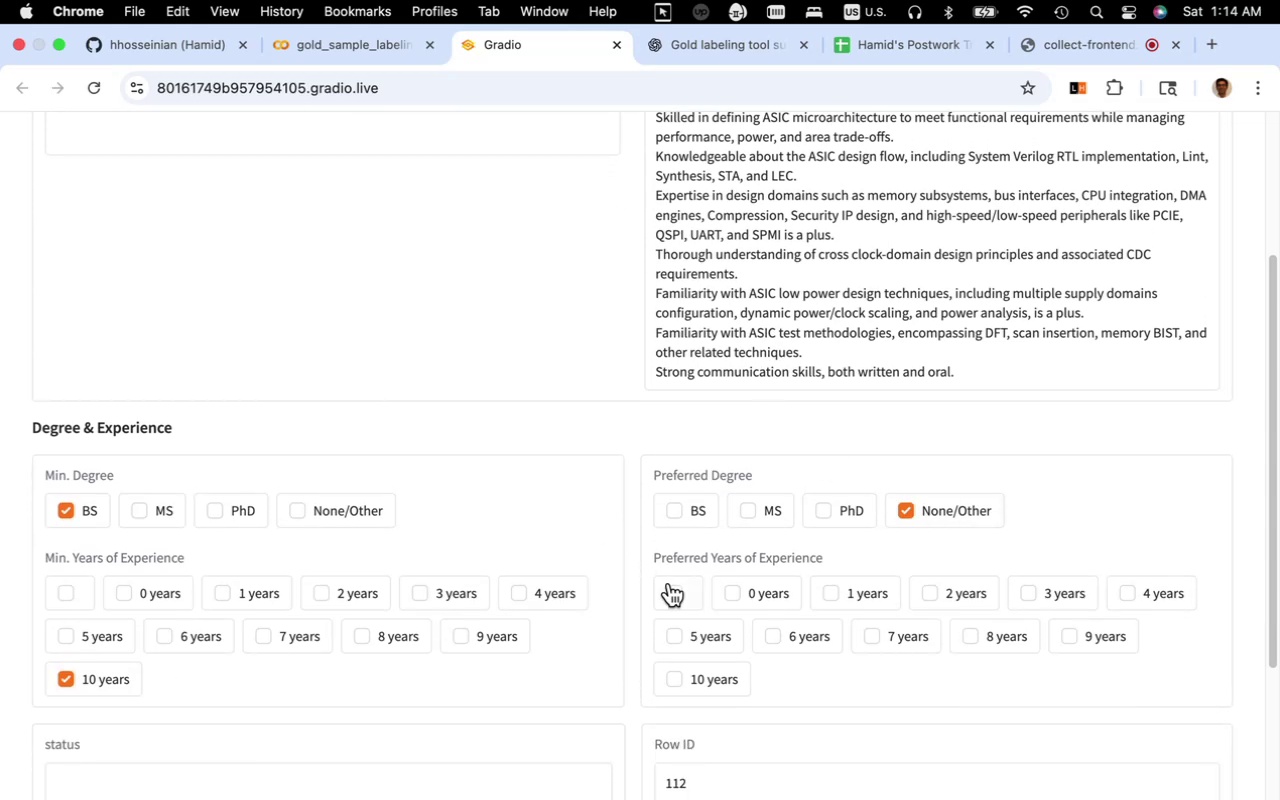 
left_click([678, 591])
 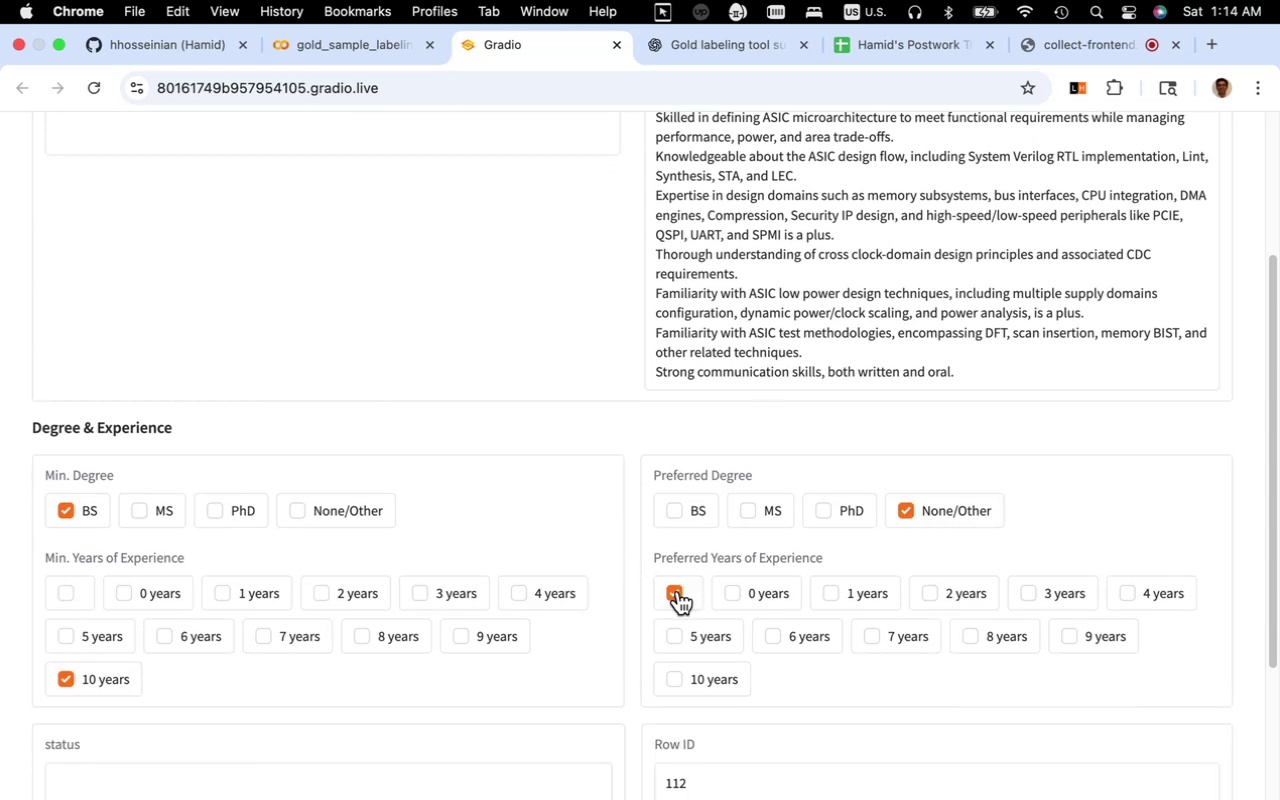 
scroll: coordinate [512, 550], scroll_direction: down, amount: 48.0
 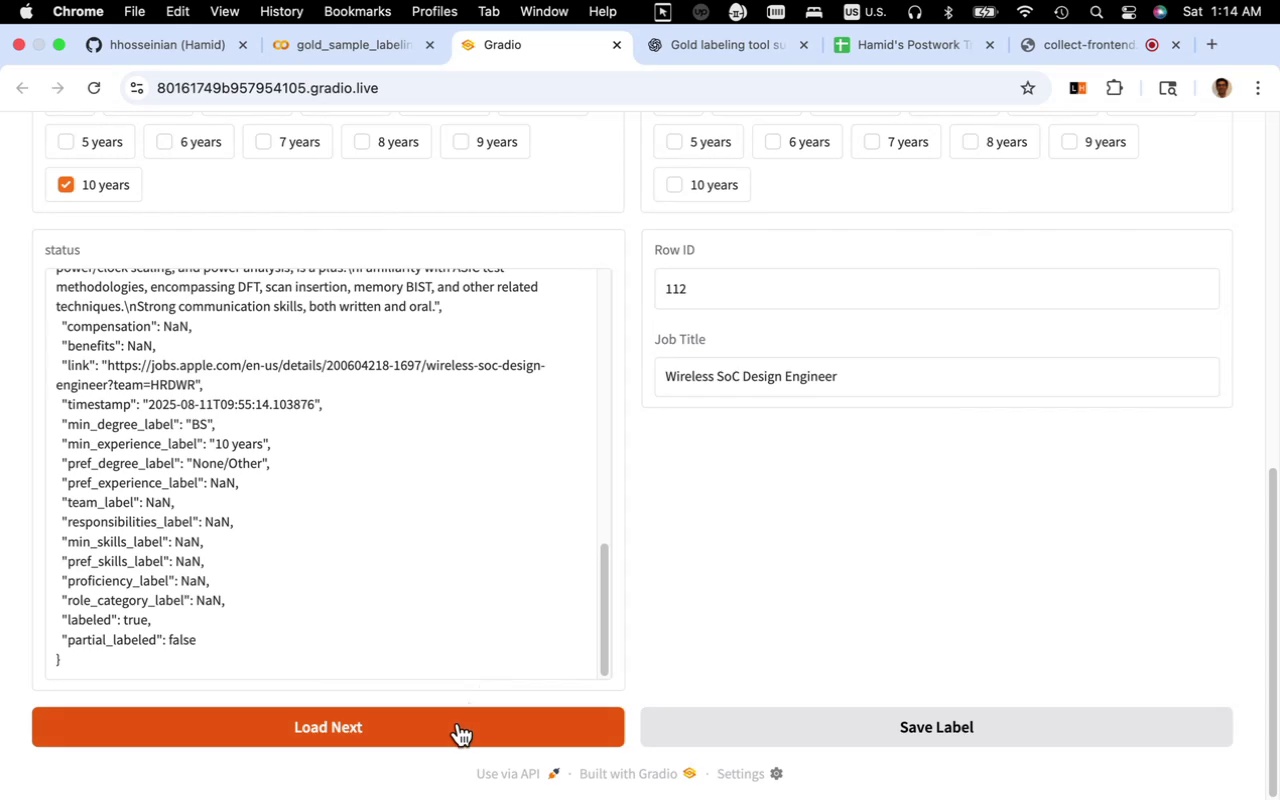 
left_click([458, 722])
 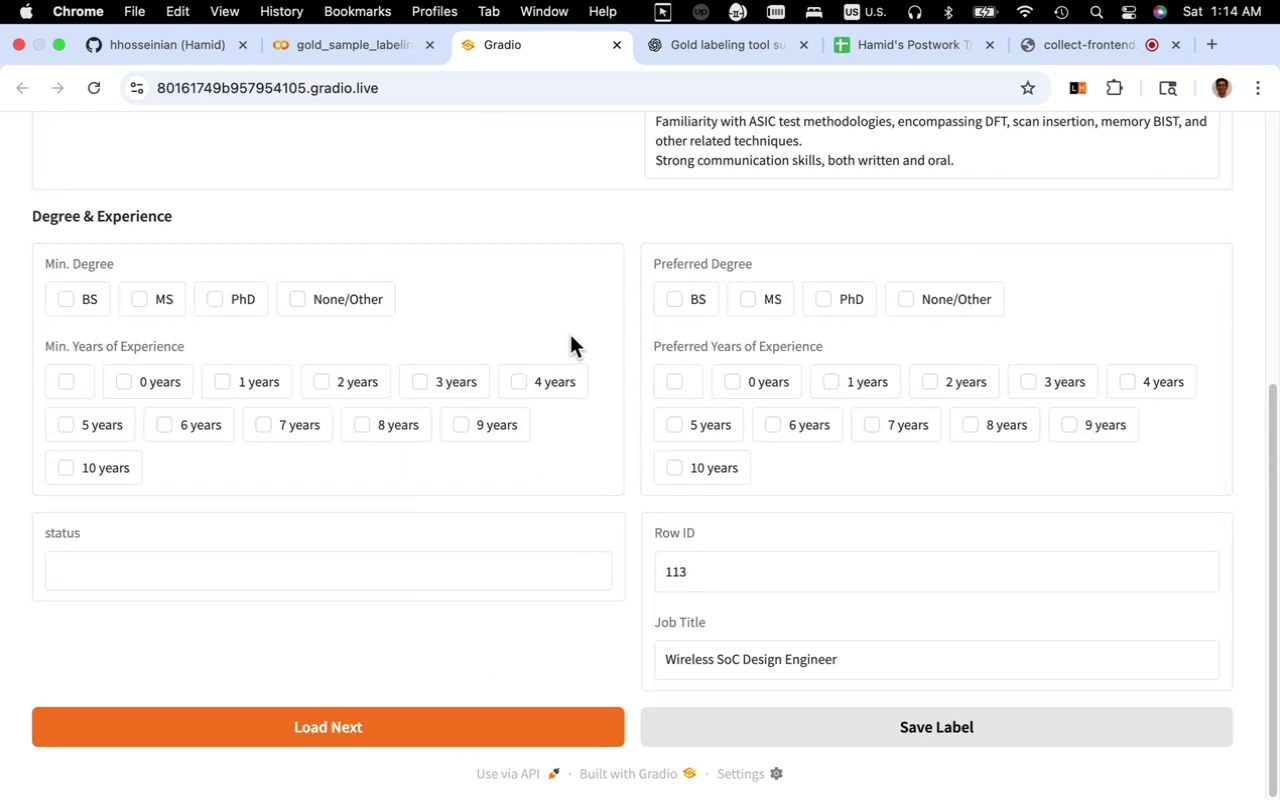 
scroll: coordinate [570, 336], scroll_direction: up, amount: 7.0
 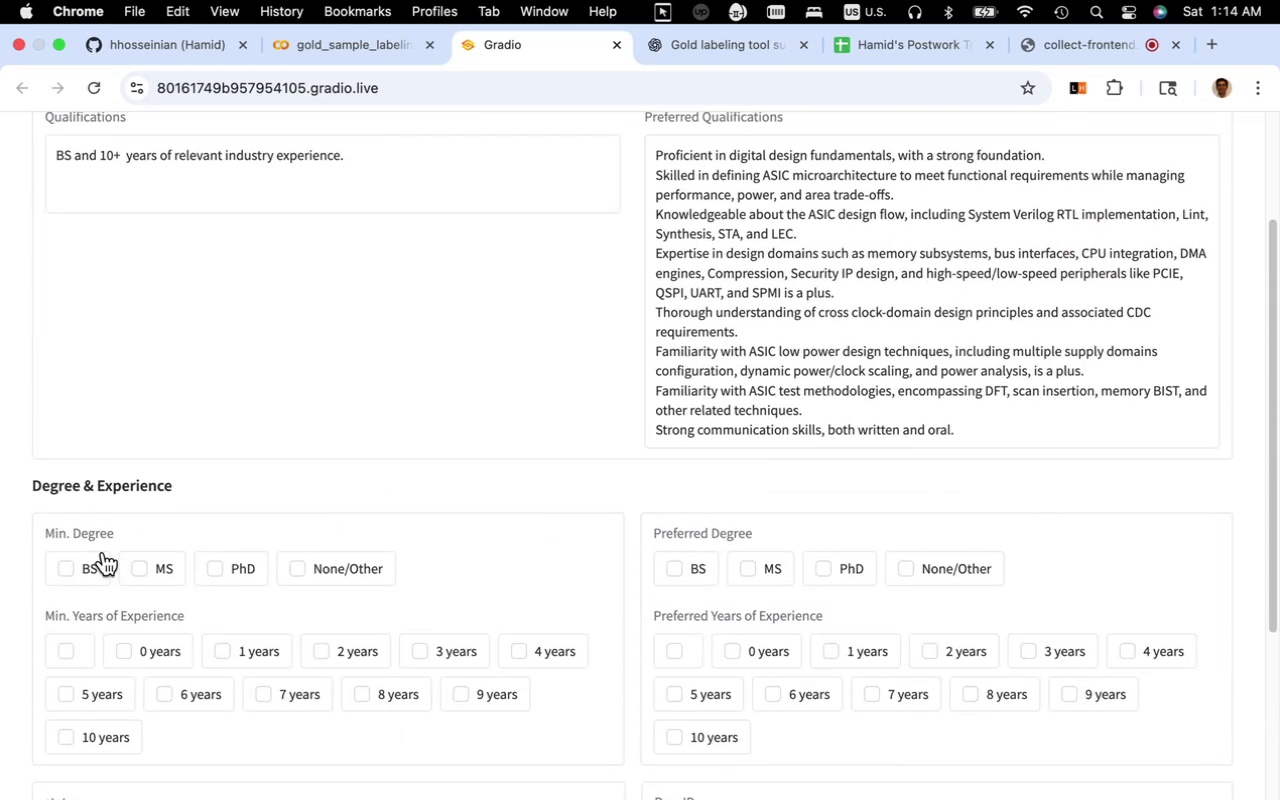 
left_click([94, 563])
 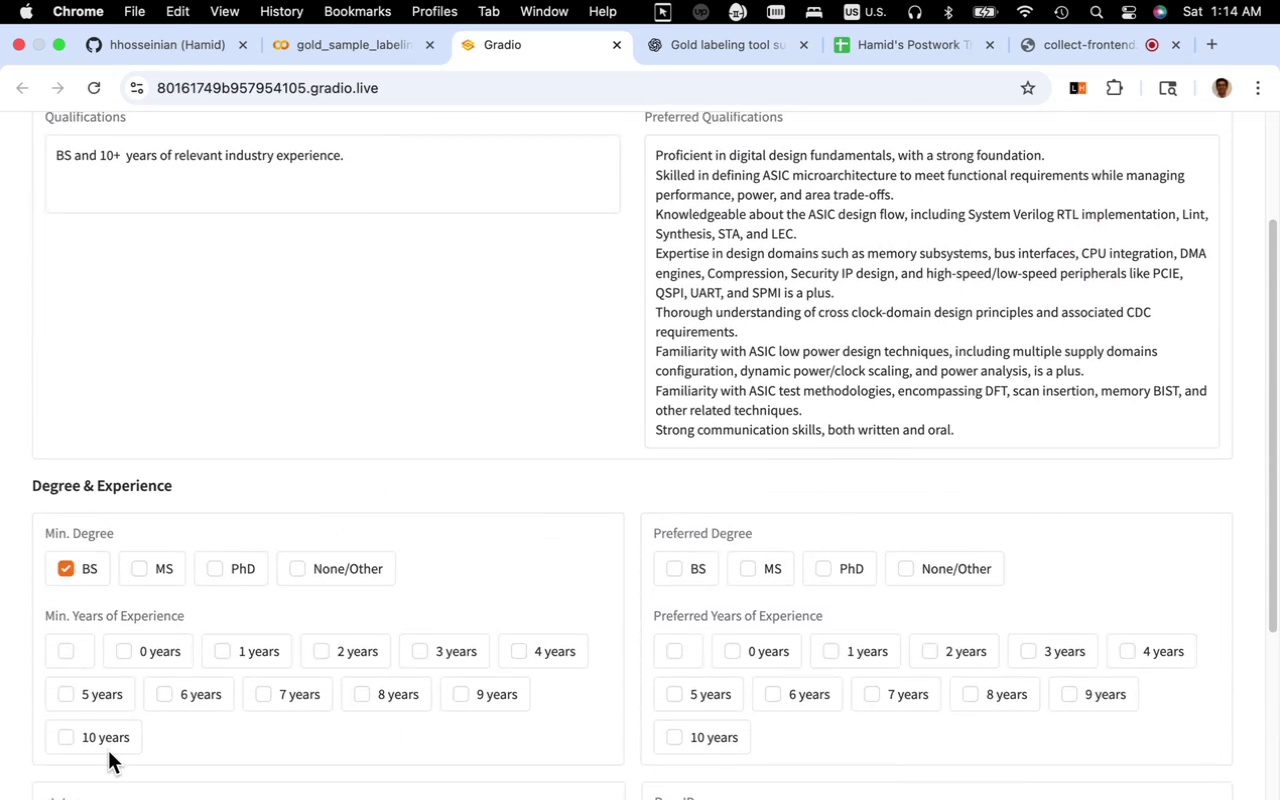 
left_click([106, 744])
 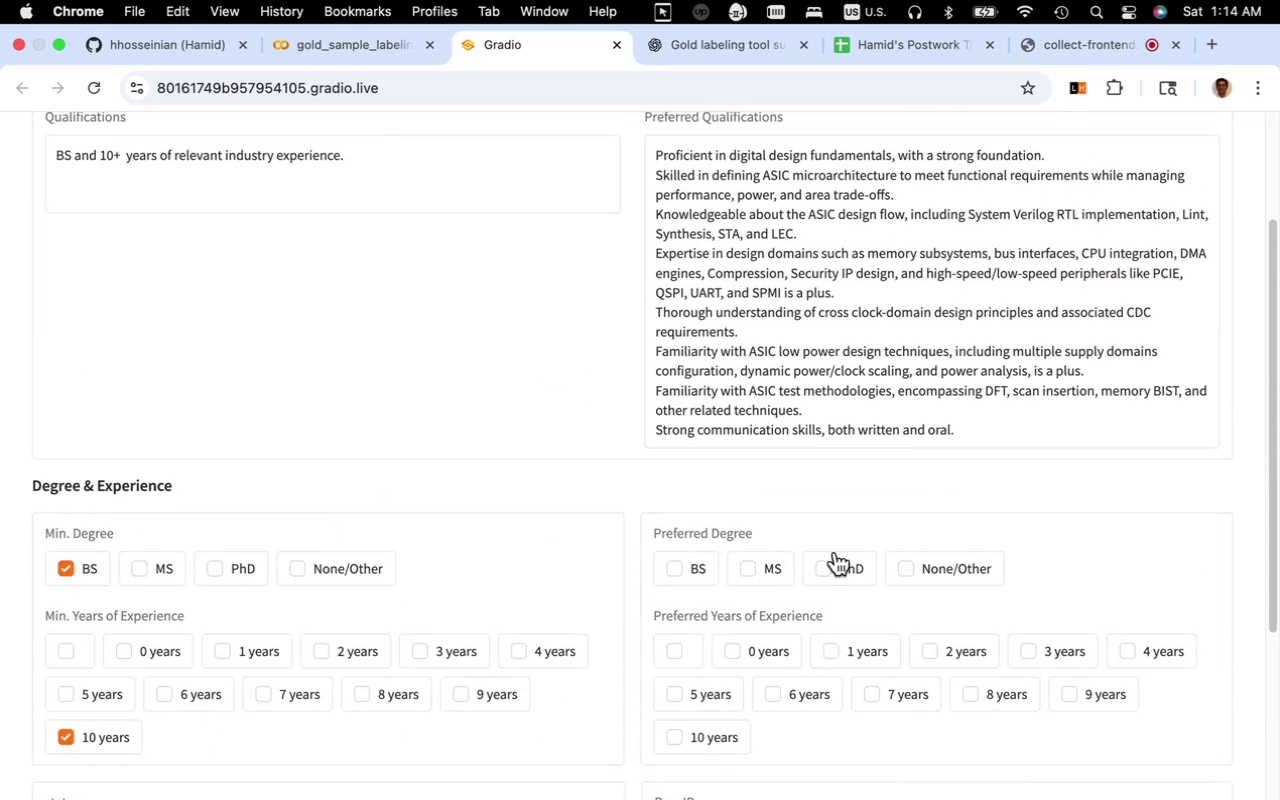 
scroll: coordinate [838, 538], scroll_direction: up, amount: 2.0
 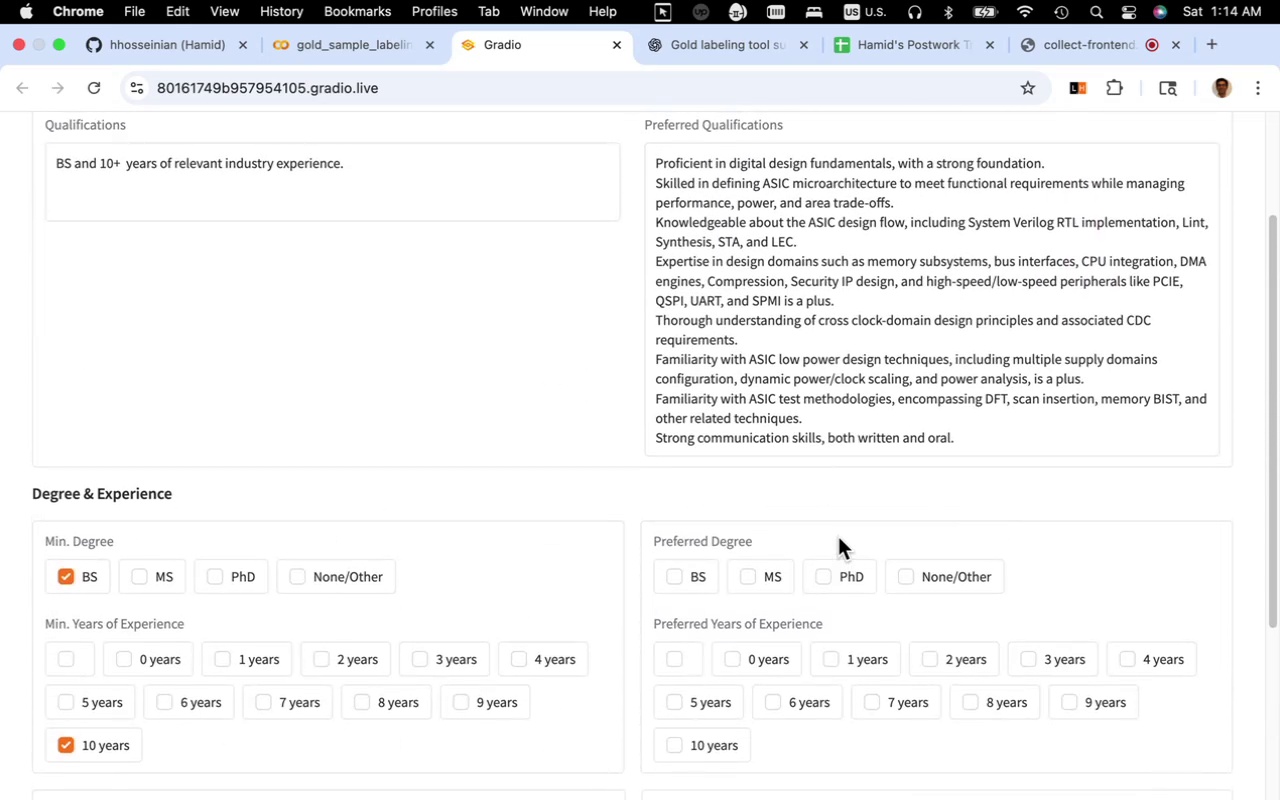 
scroll: coordinate [838, 537], scroll_direction: down, amount: 7.0
 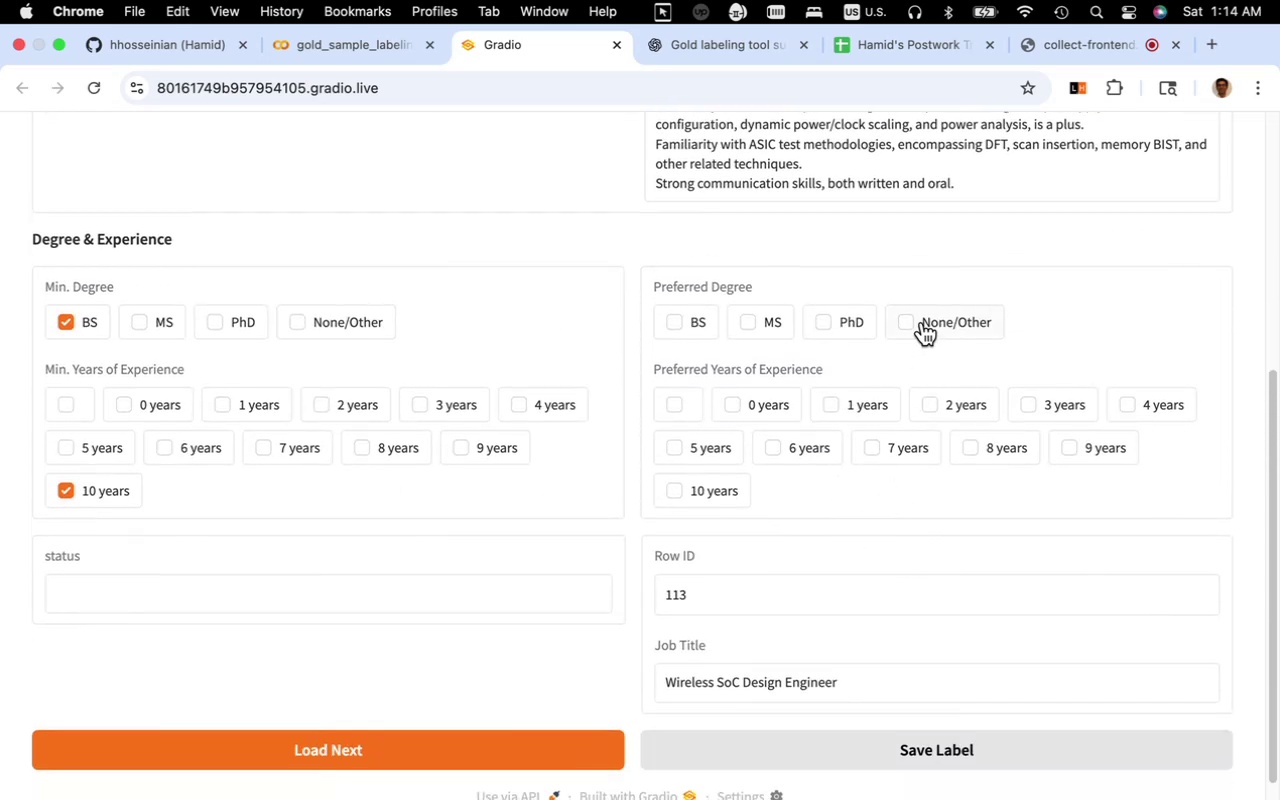 
left_click([921, 320])
 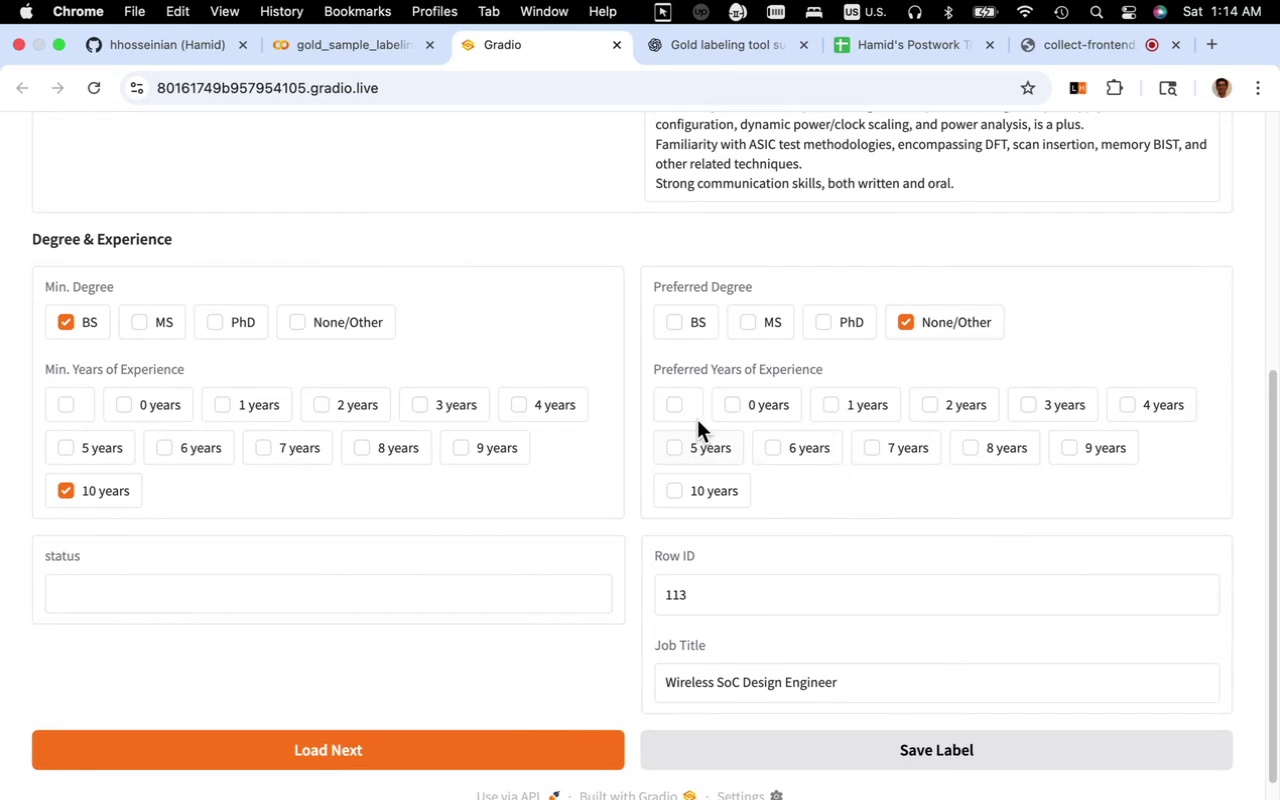 
left_click([691, 409])
 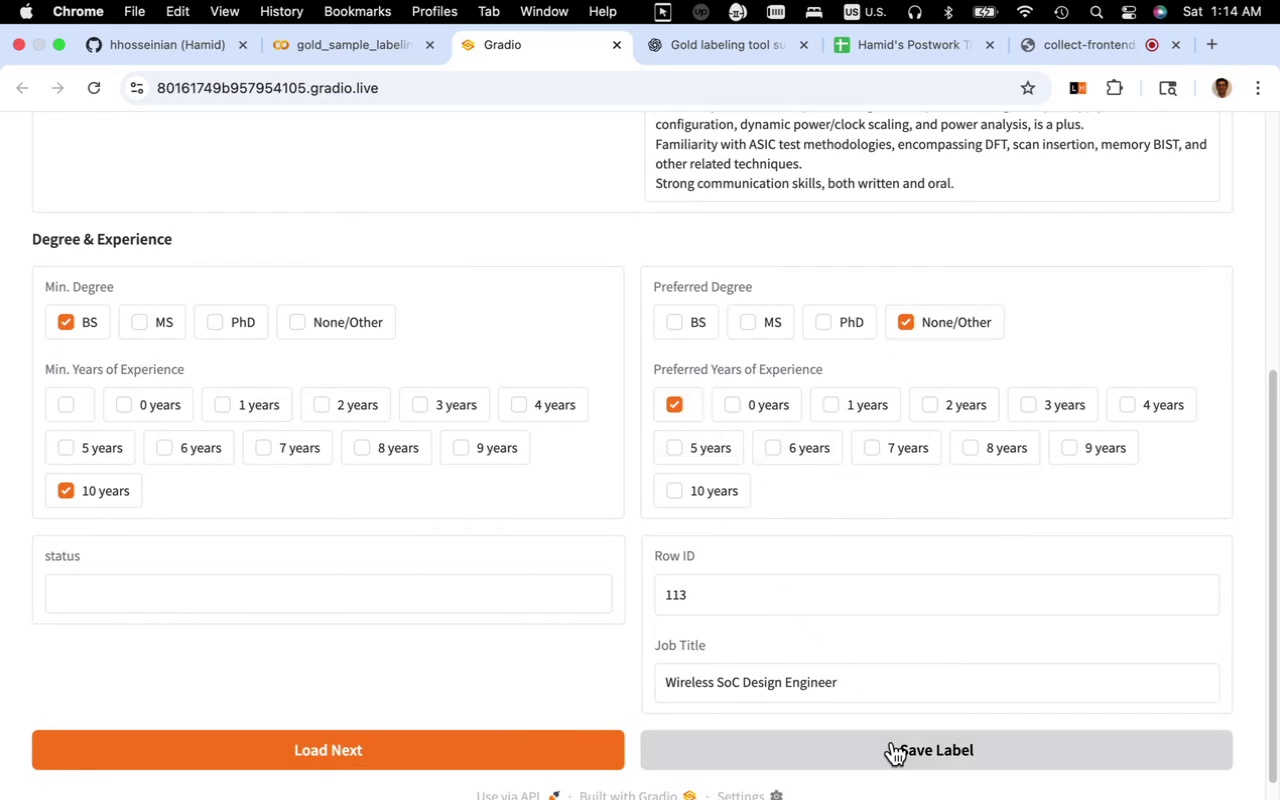 
left_click([894, 744])
 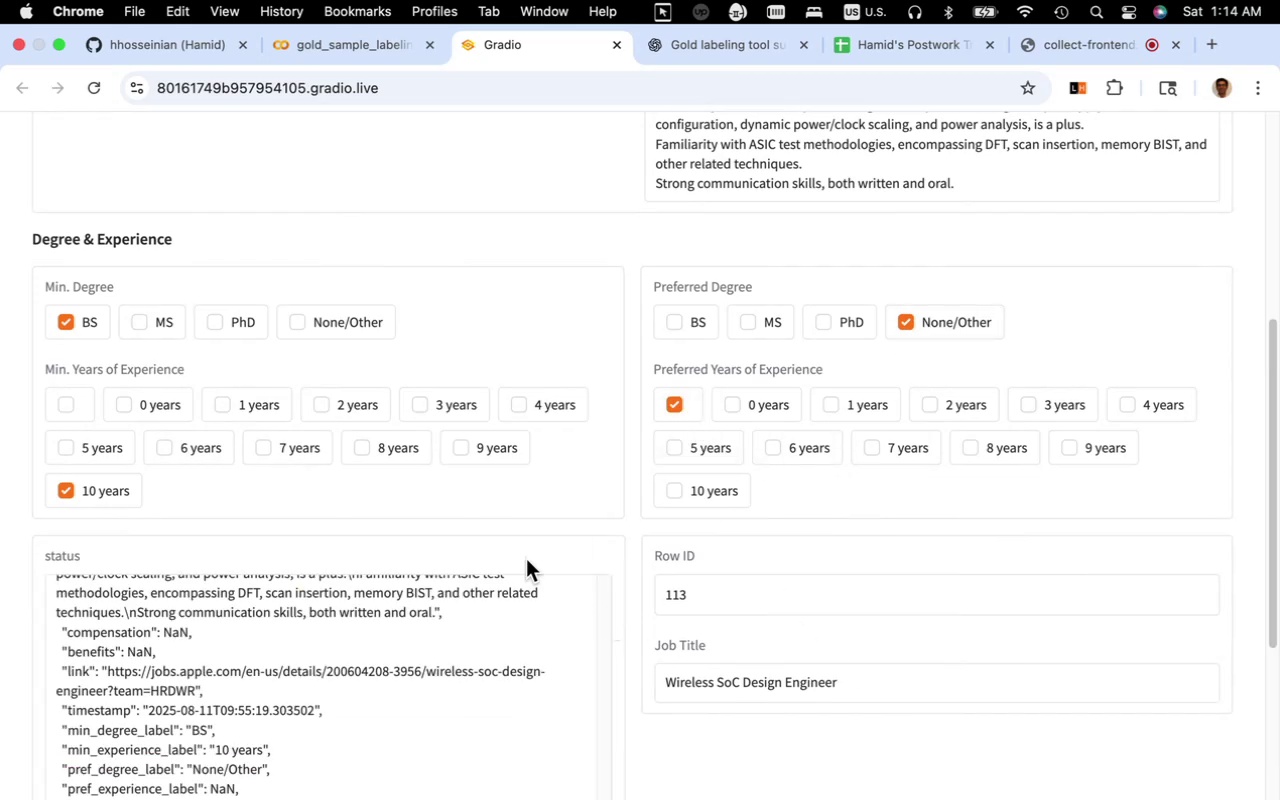 
scroll: coordinate [487, 629], scroll_direction: down, amount: 15.0
 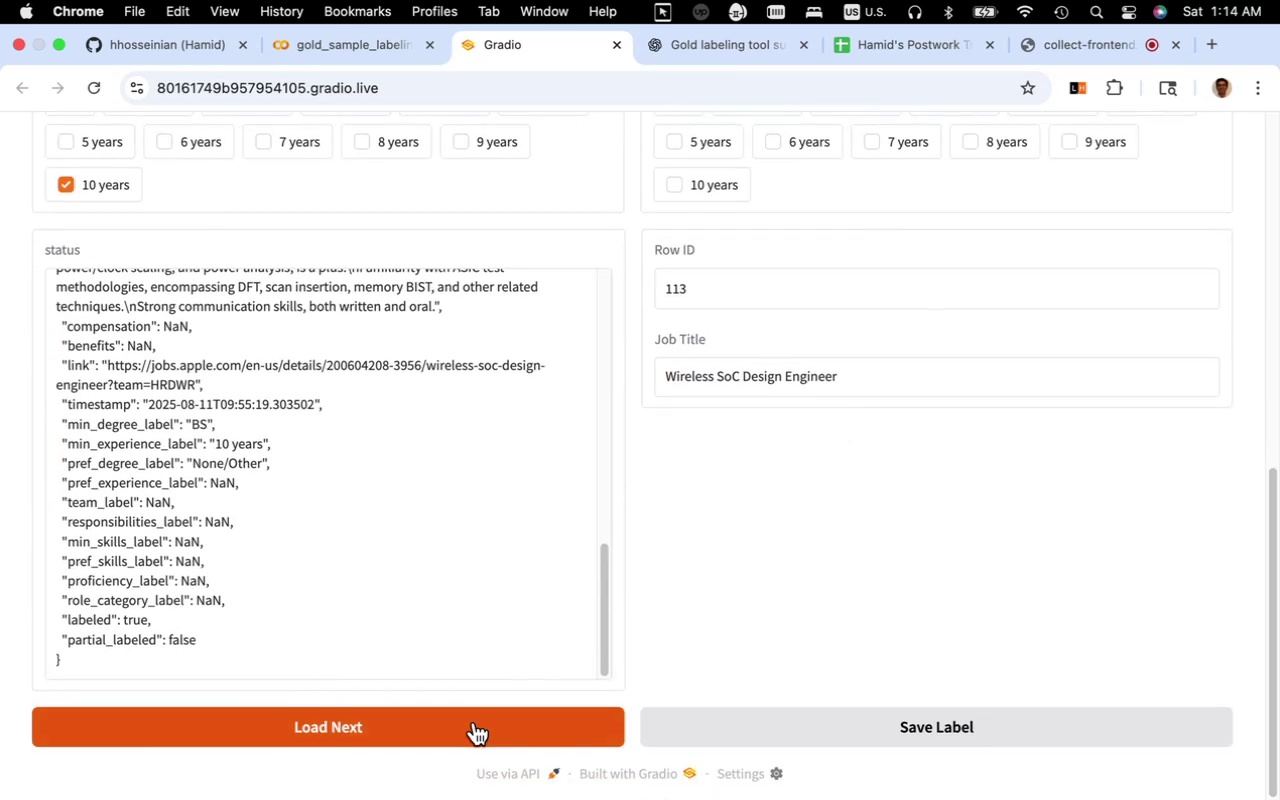 
left_click([474, 722])
 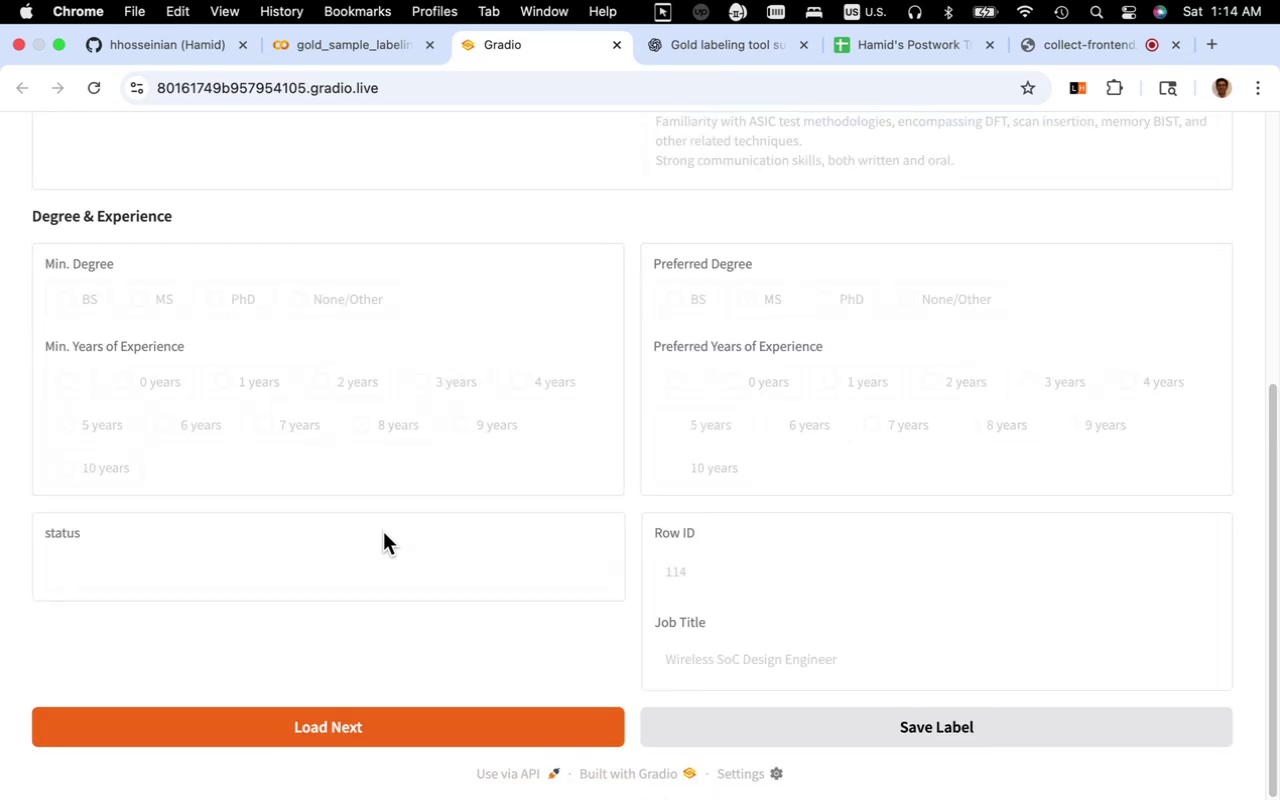 
scroll: coordinate [382, 524], scroll_direction: up, amount: 8.0
 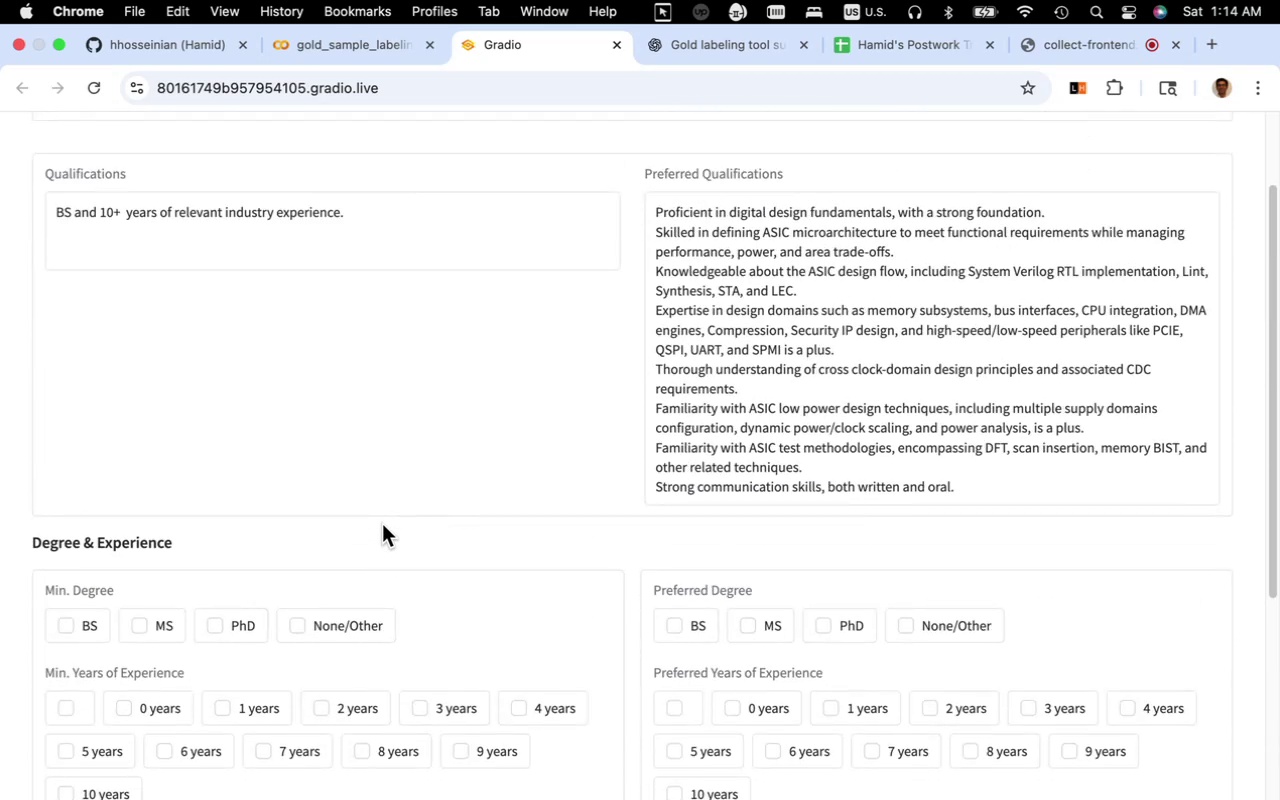 
scroll: coordinate [382, 524], scroll_direction: down, amount: 2.0
 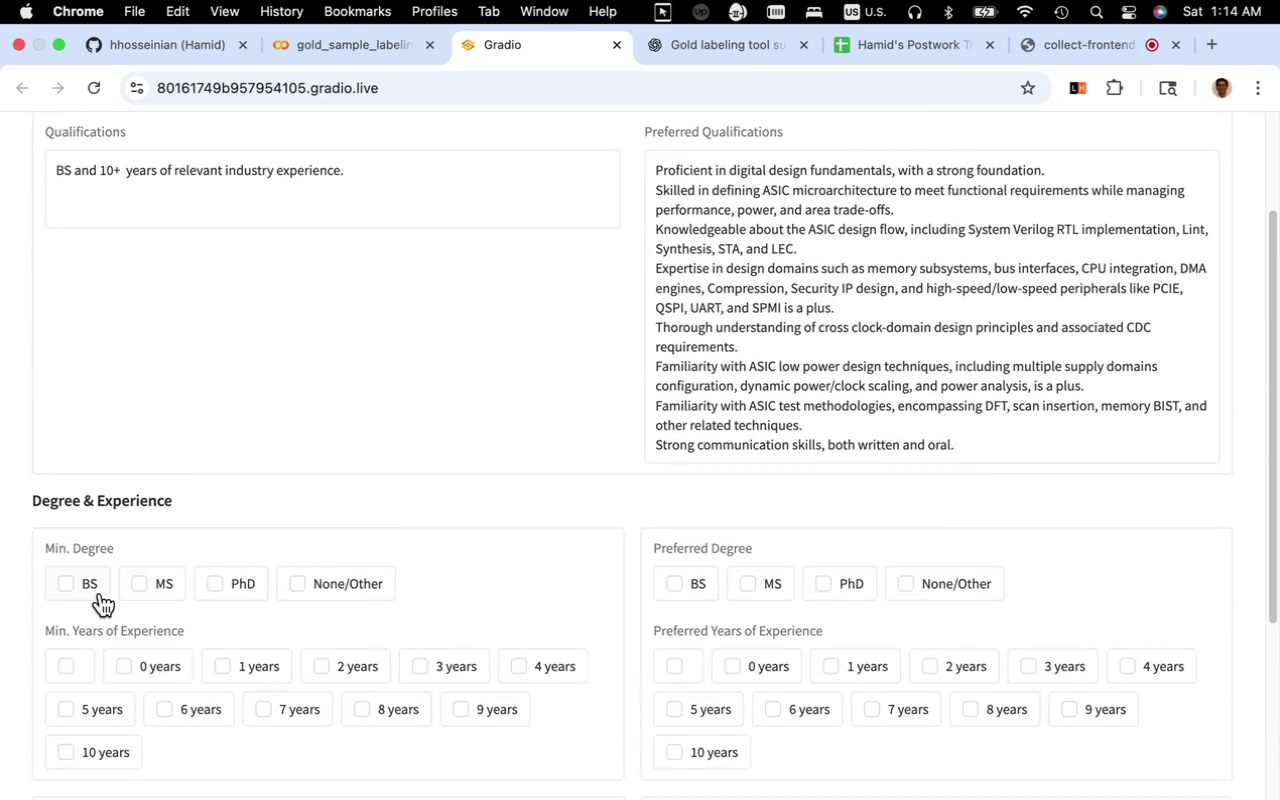 
left_click([100, 593])
 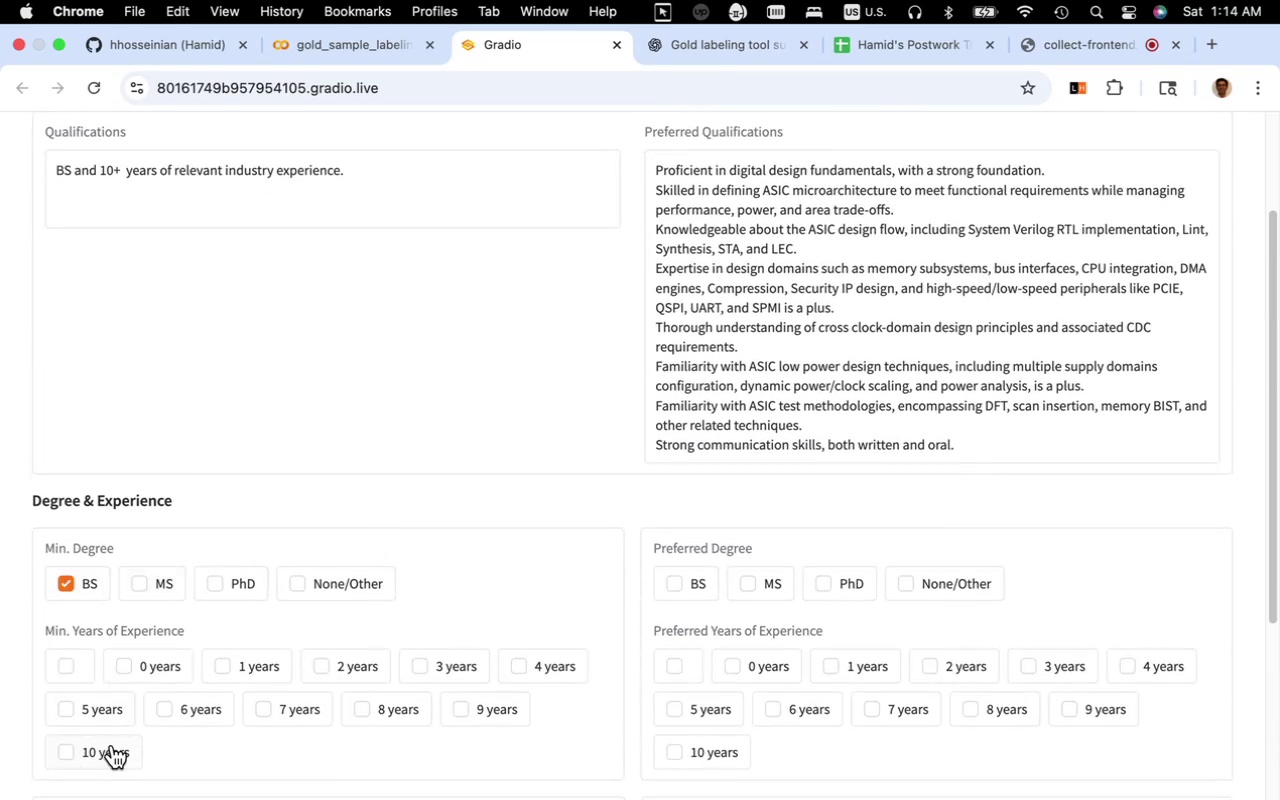 
left_click([112, 748])
 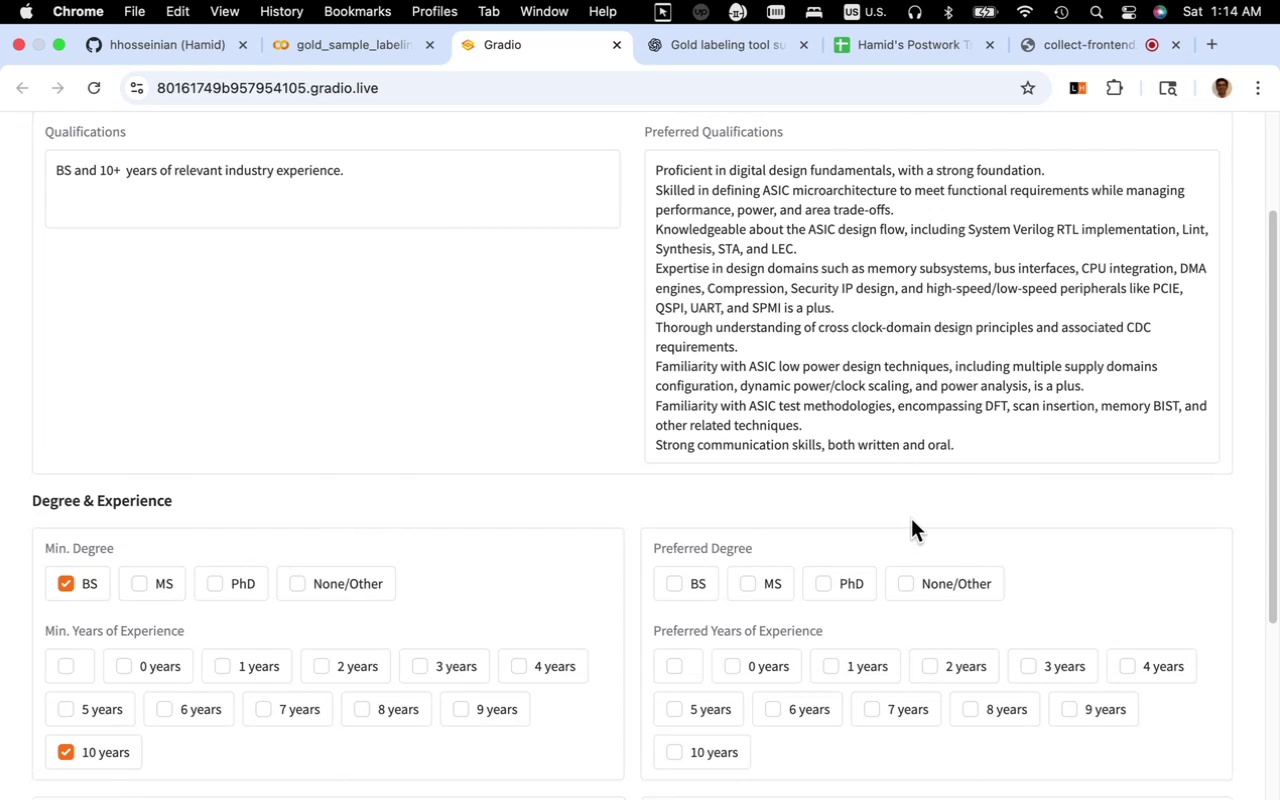 
left_click([917, 575])
 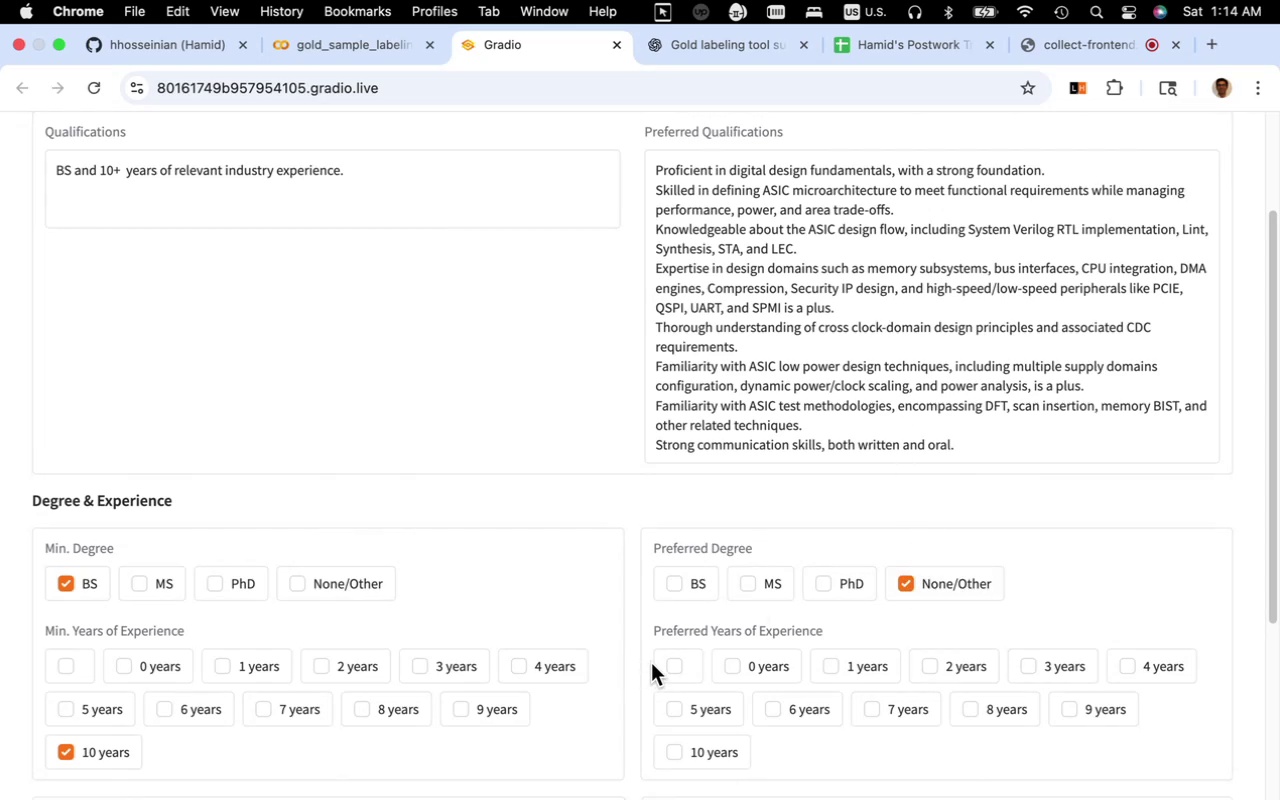 
left_click([666, 663])
 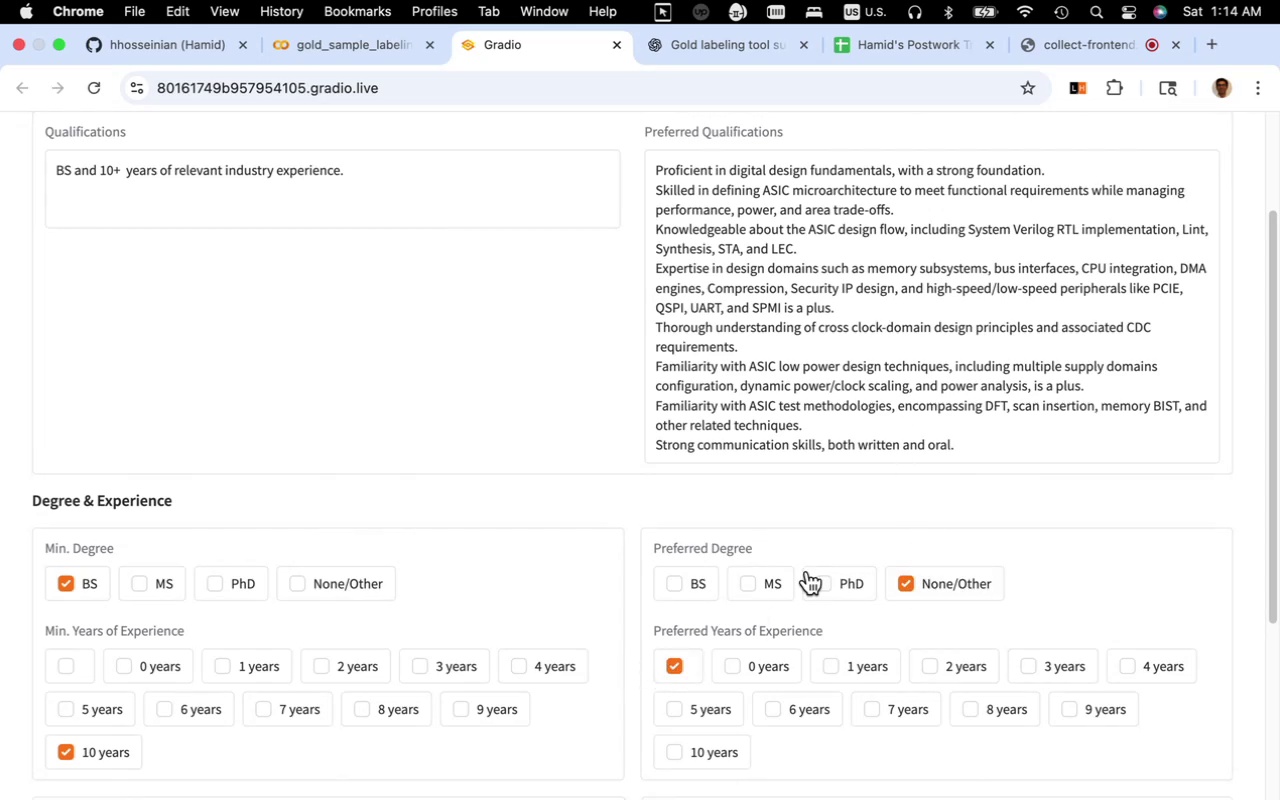 
scroll: coordinate [863, 555], scroll_direction: down, amount: 36.0
 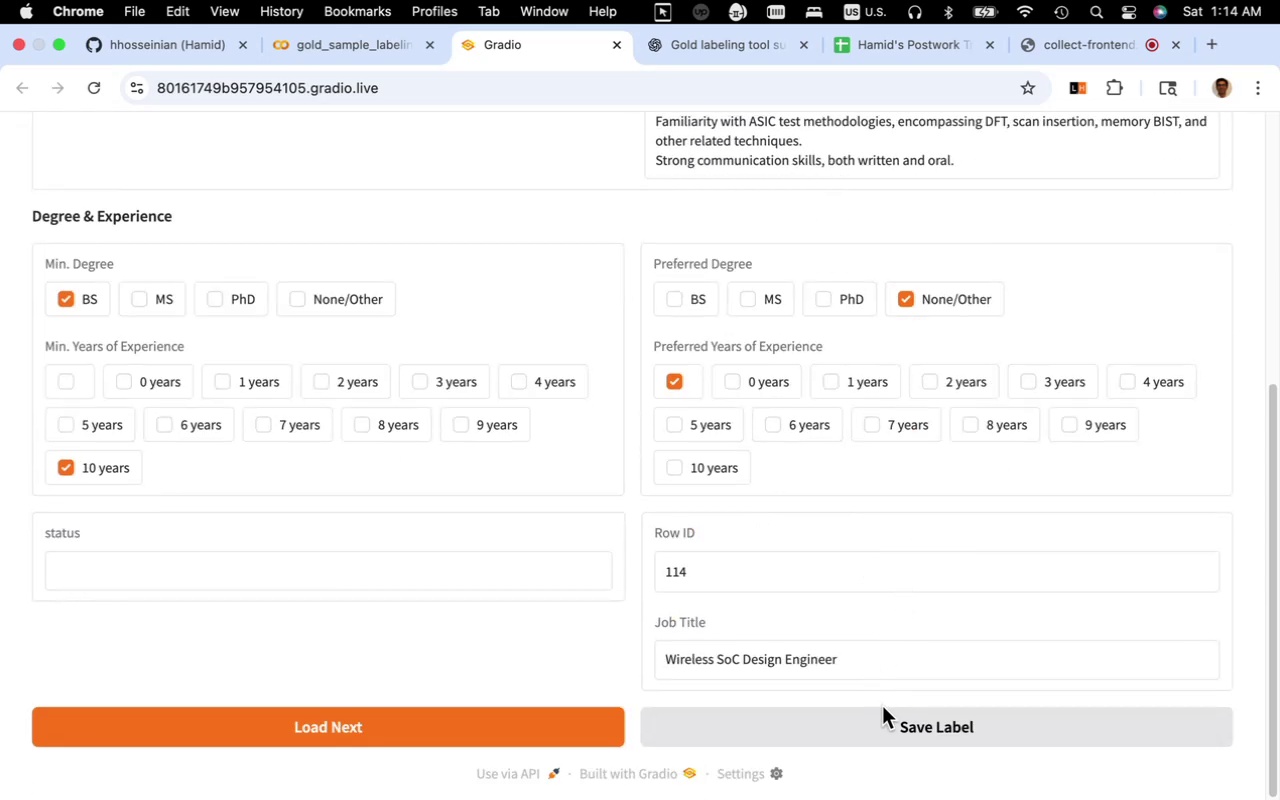 
left_click([884, 712])
 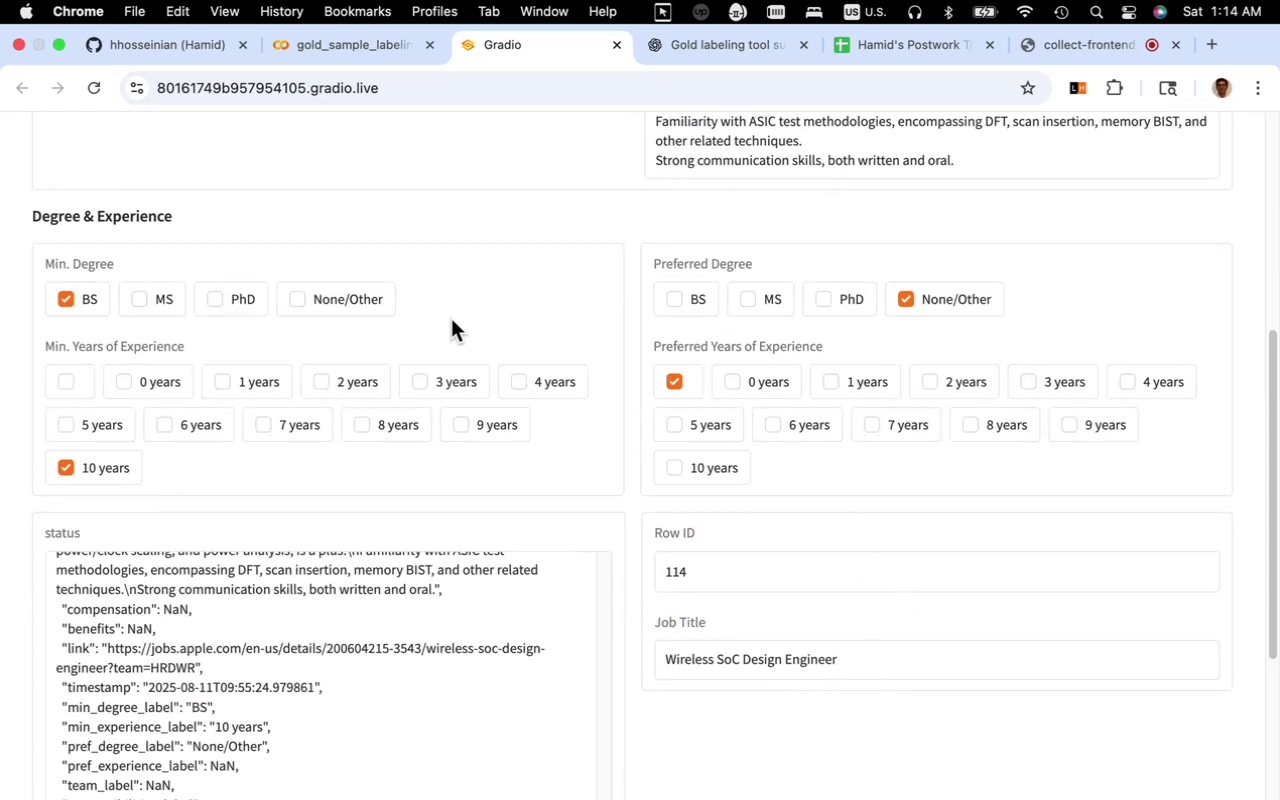 
scroll: coordinate [451, 320], scroll_direction: down, amount: 12.0
 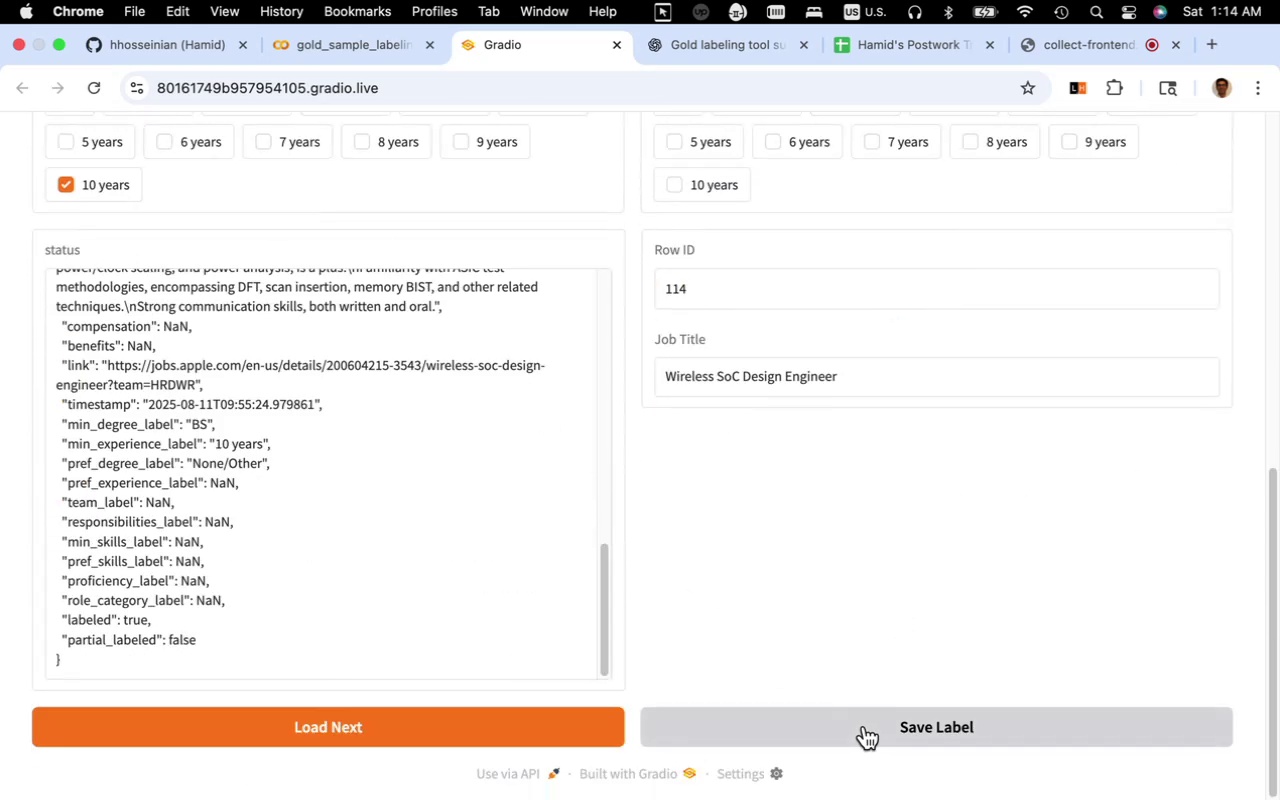 
left_click([865, 728])
 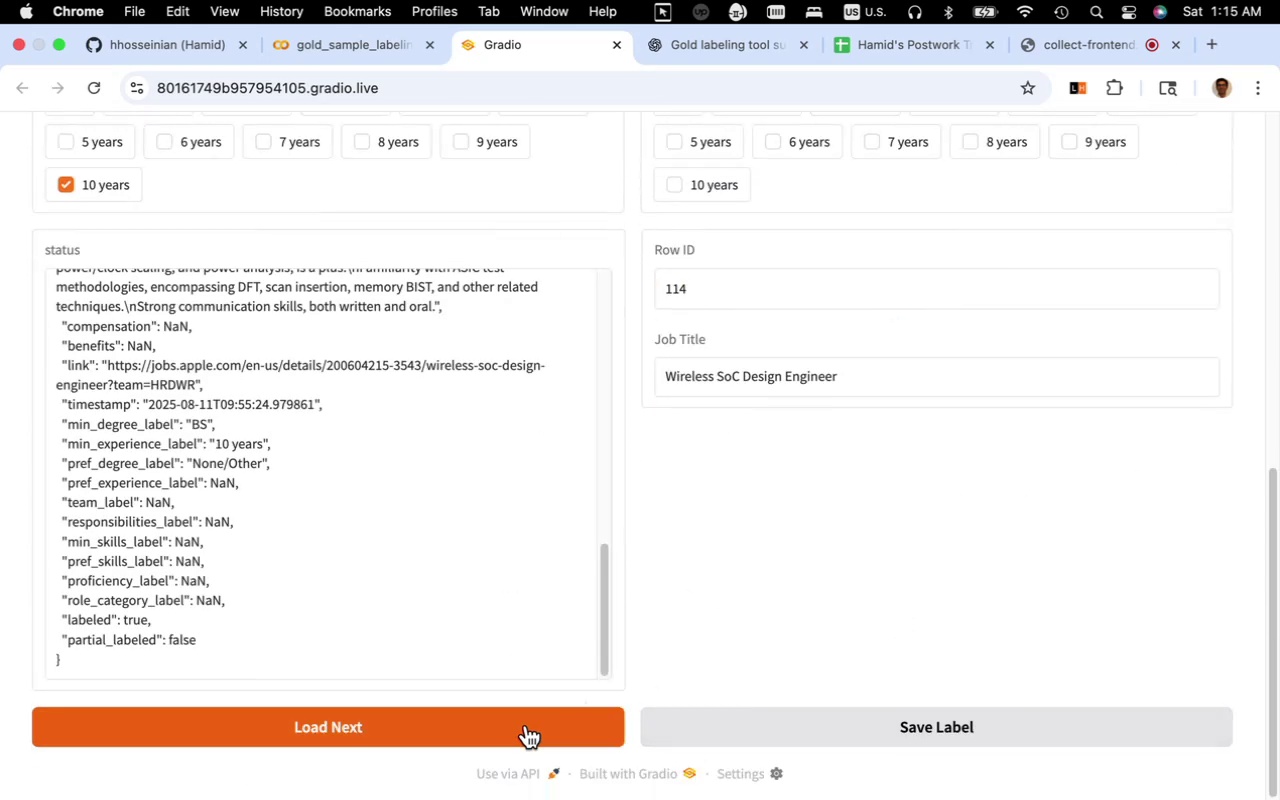 
left_click([510, 732])
 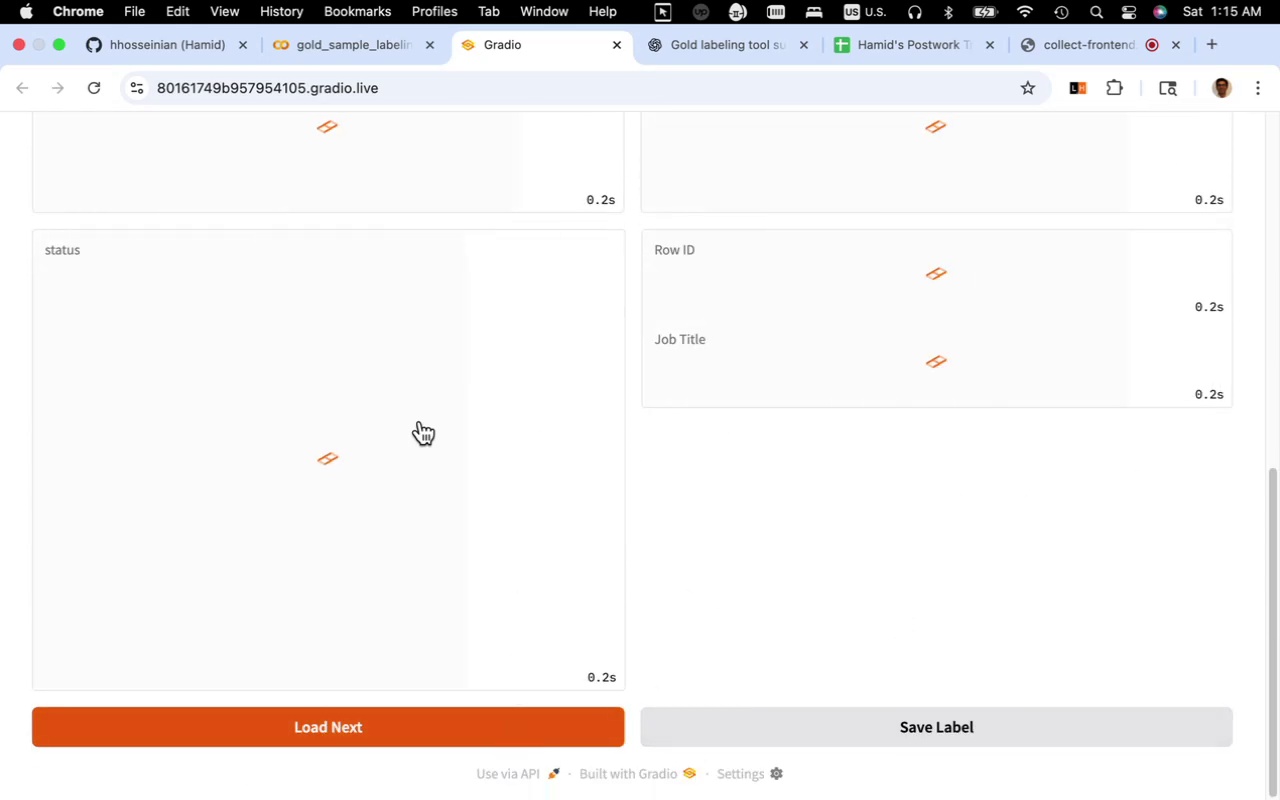 
scroll: coordinate [407, 373], scroll_direction: up, amount: 5.0
 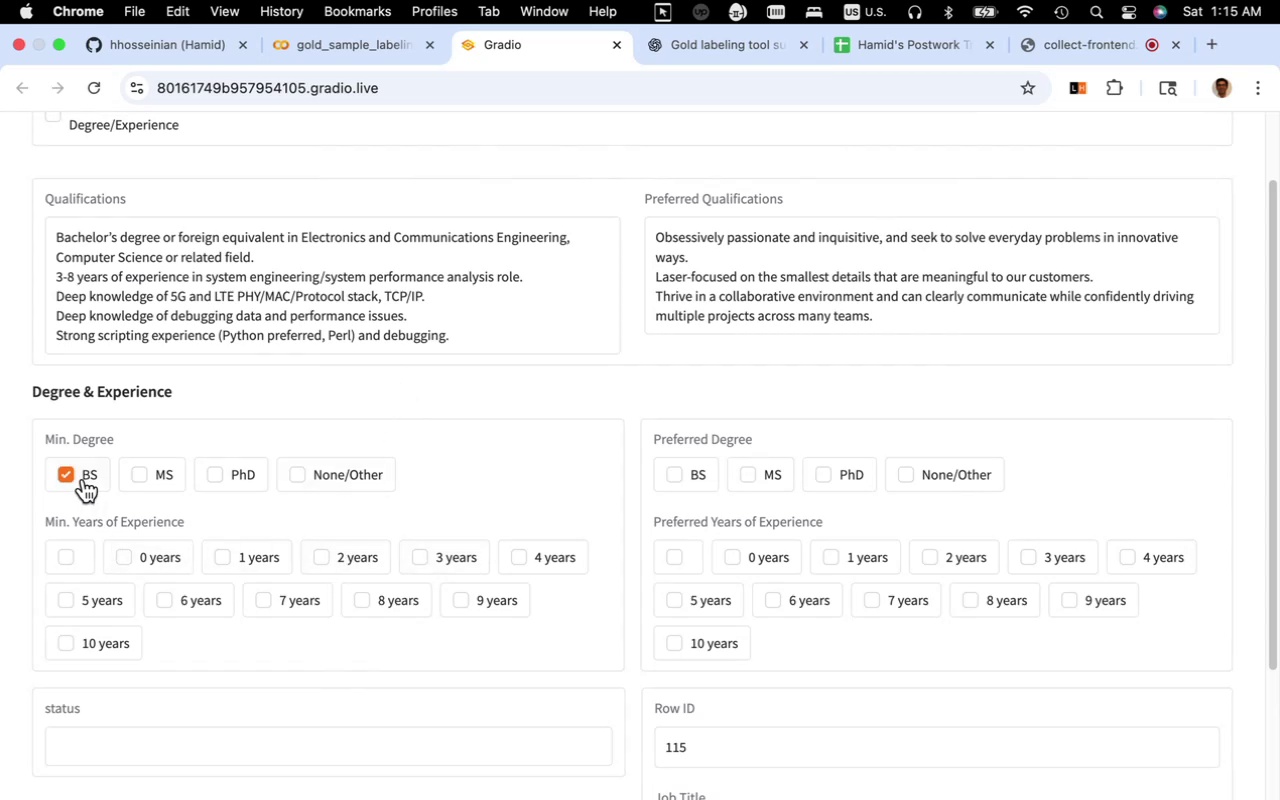 
left_click([426, 553])
 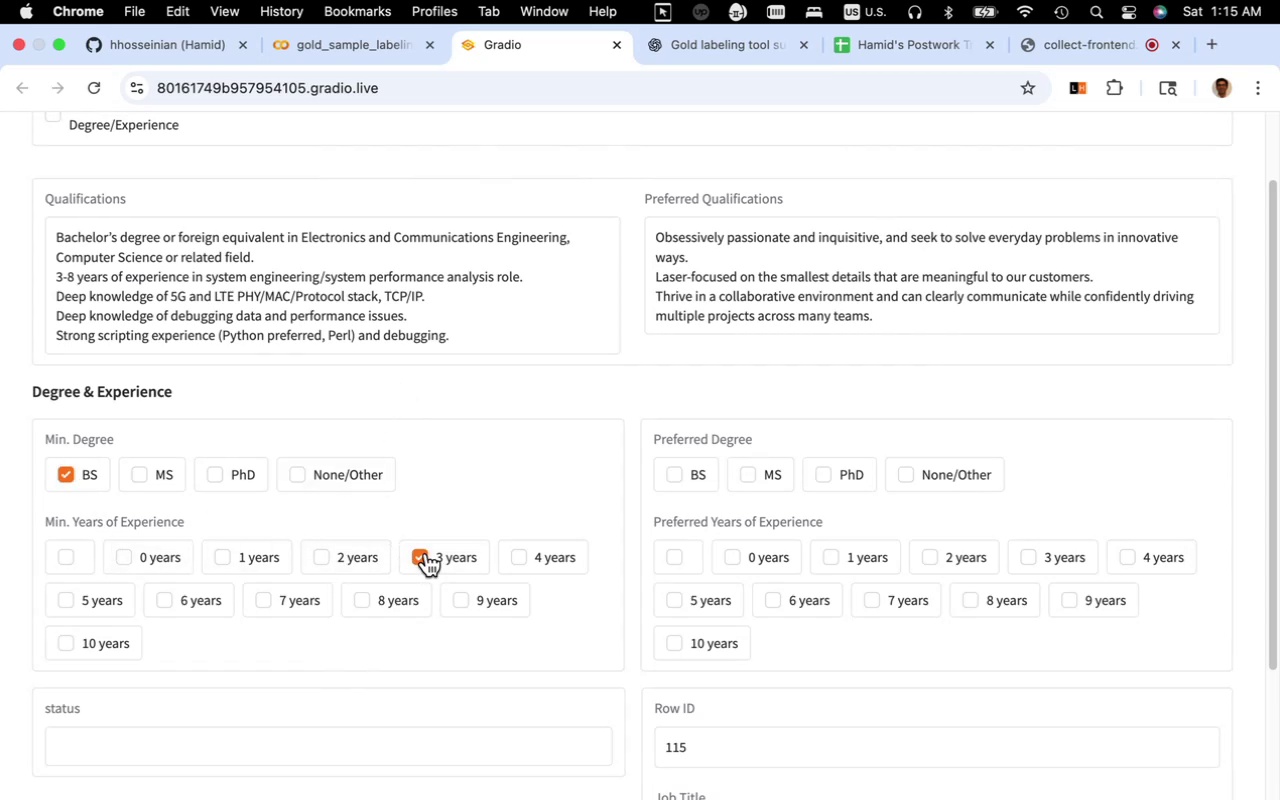 
wait(5.81)
 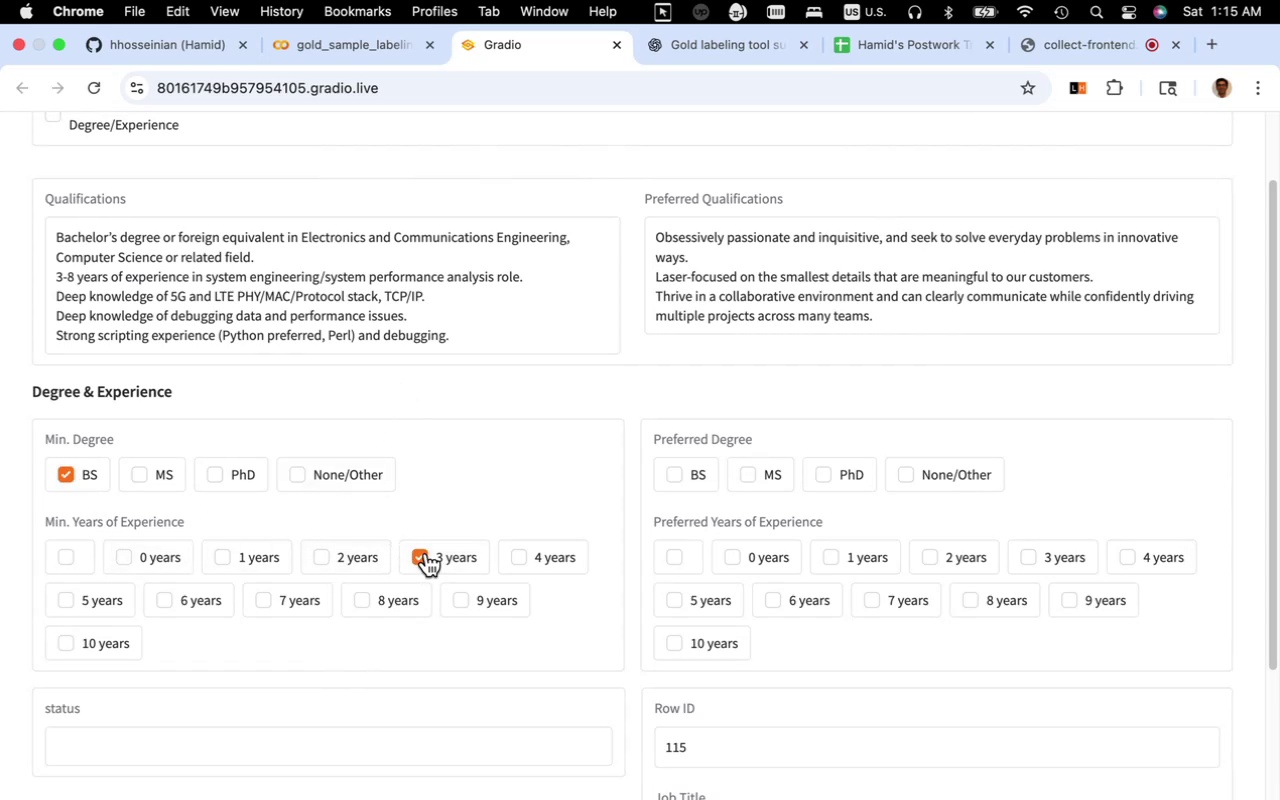 
left_click([974, 463])
 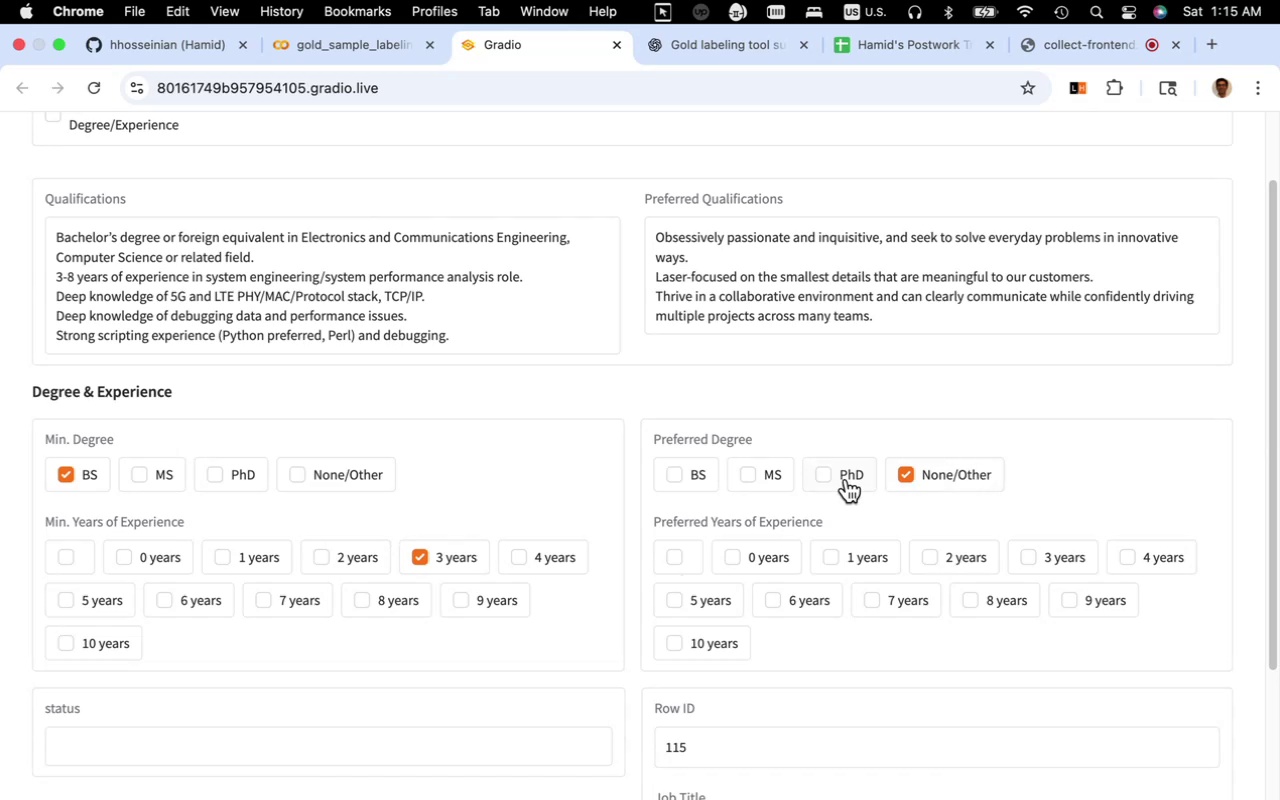 
scroll: coordinate [851, 486], scroll_direction: down, amount: 3.0
 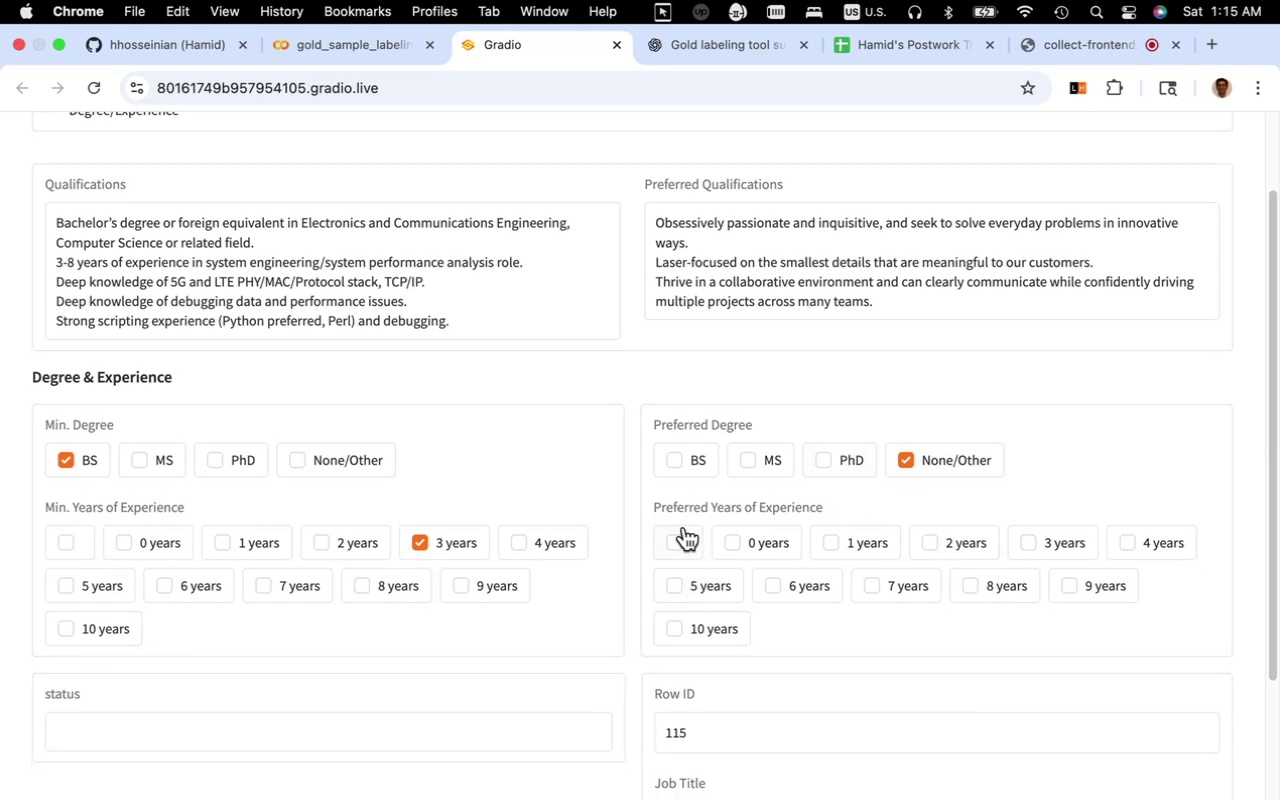 
left_click([692, 547])
 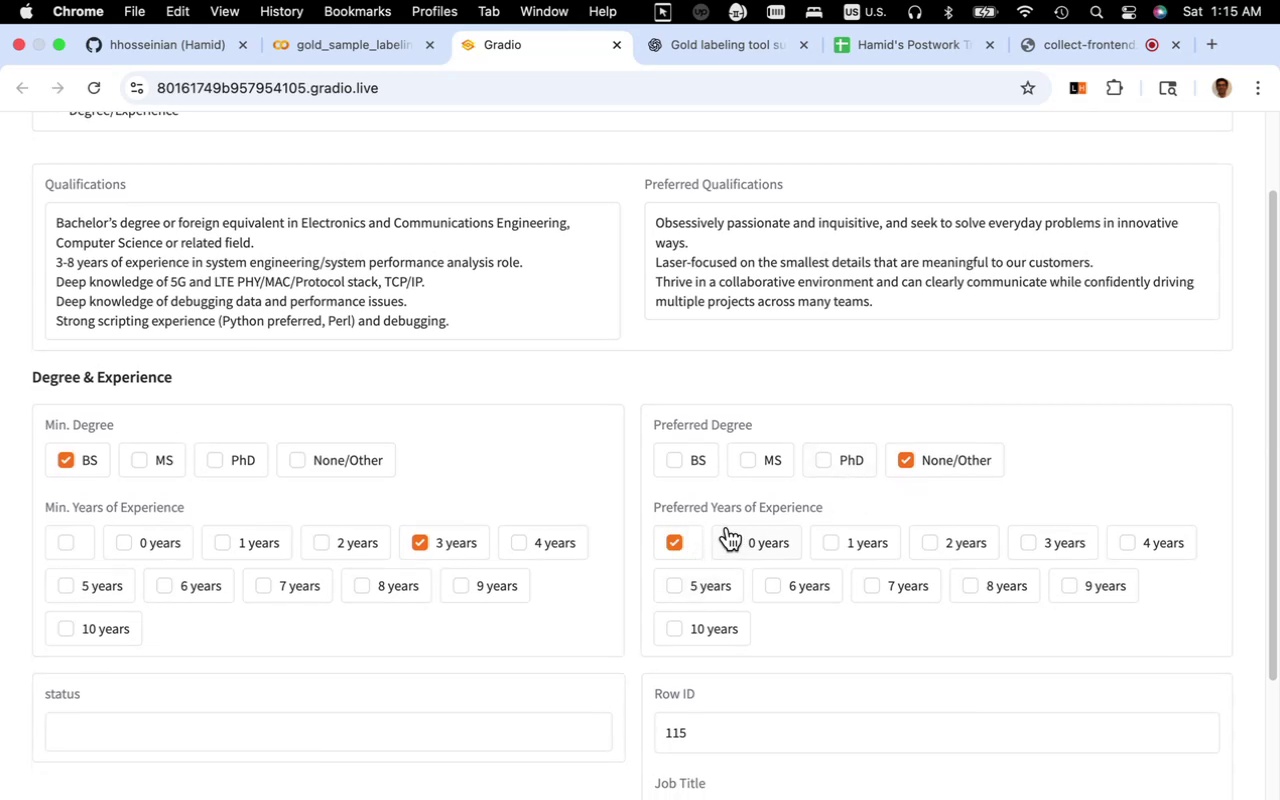 
scroll: coordinate [743, 528], scroll_direction: up, amount: 1.0
 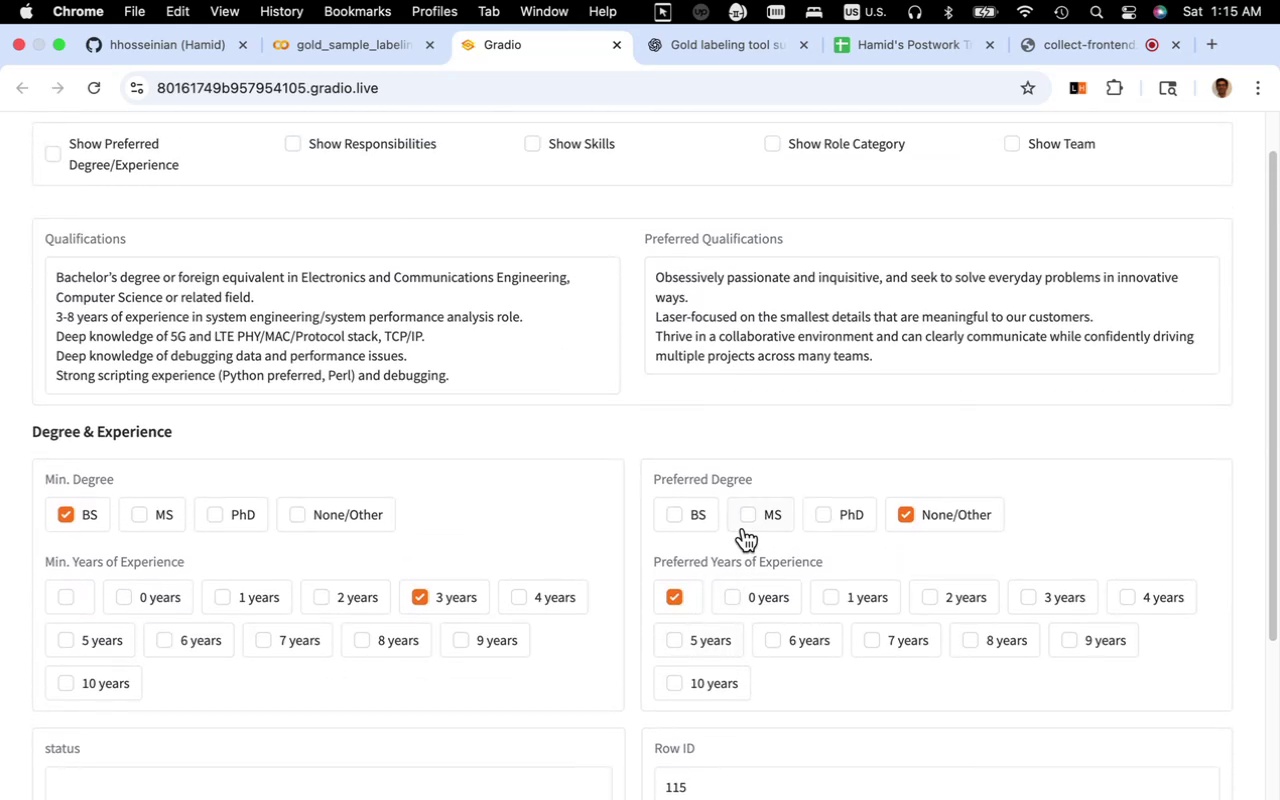 
scroll: coordinate [743, 528], scroll_direction: down, amount: 16.0
 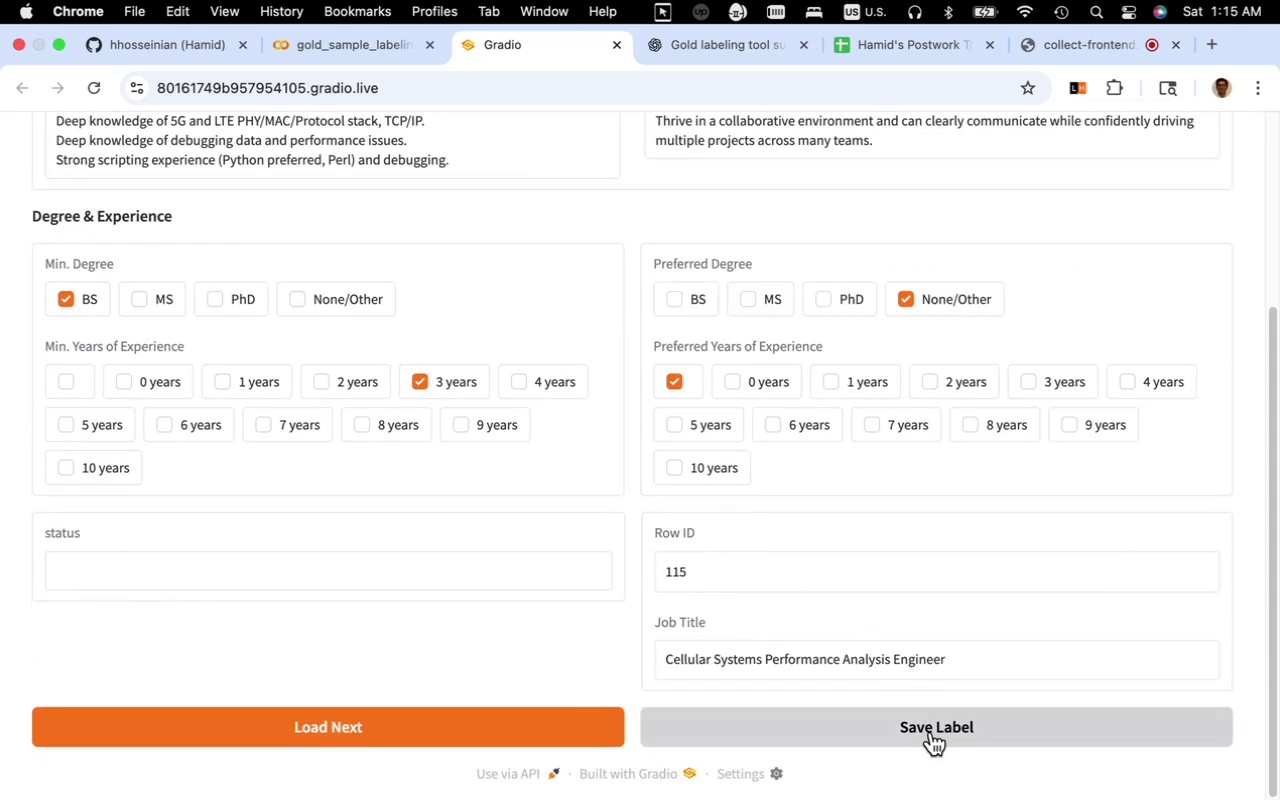 
left_click([931, 732])
 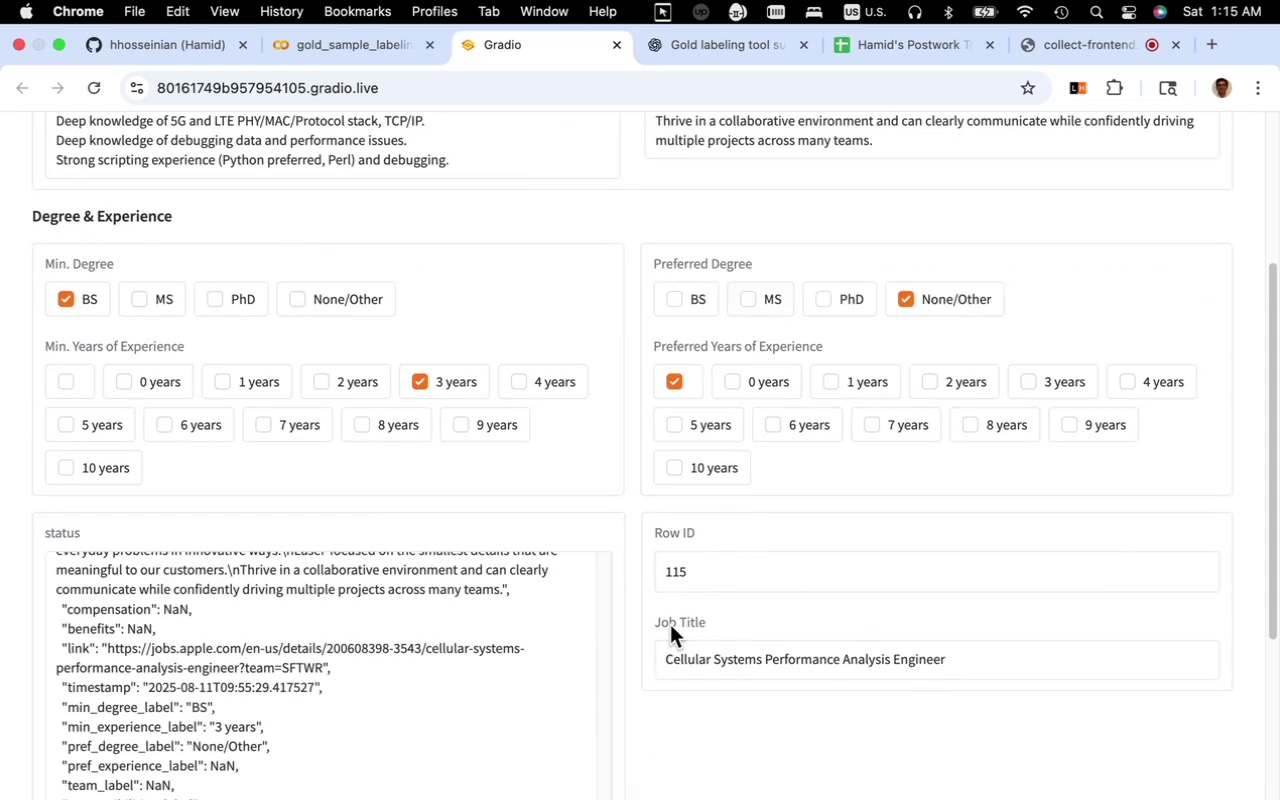 
scroll: coordinate [626, 626], scroll_direction: down, amount: 26.0
 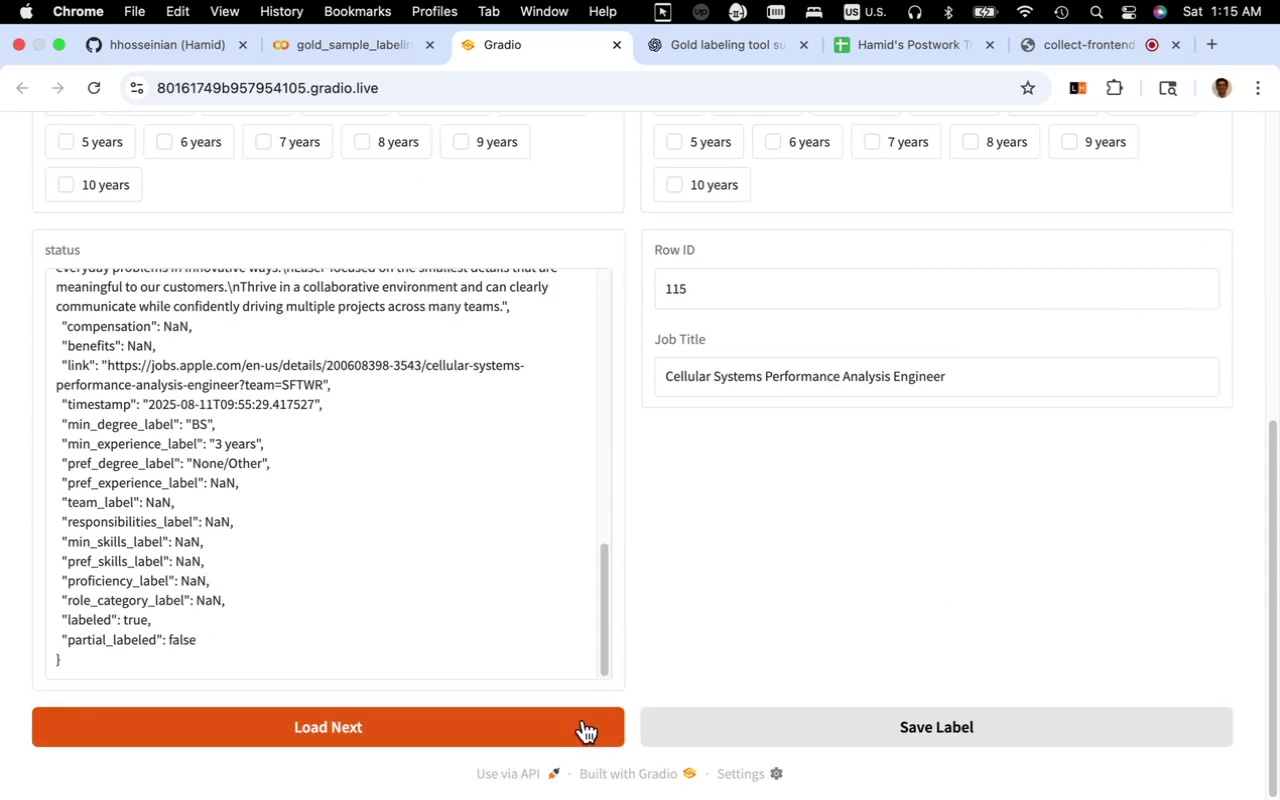 
scroll: coordinate [580, 720], scroll_direction: up, amount: 1.0
 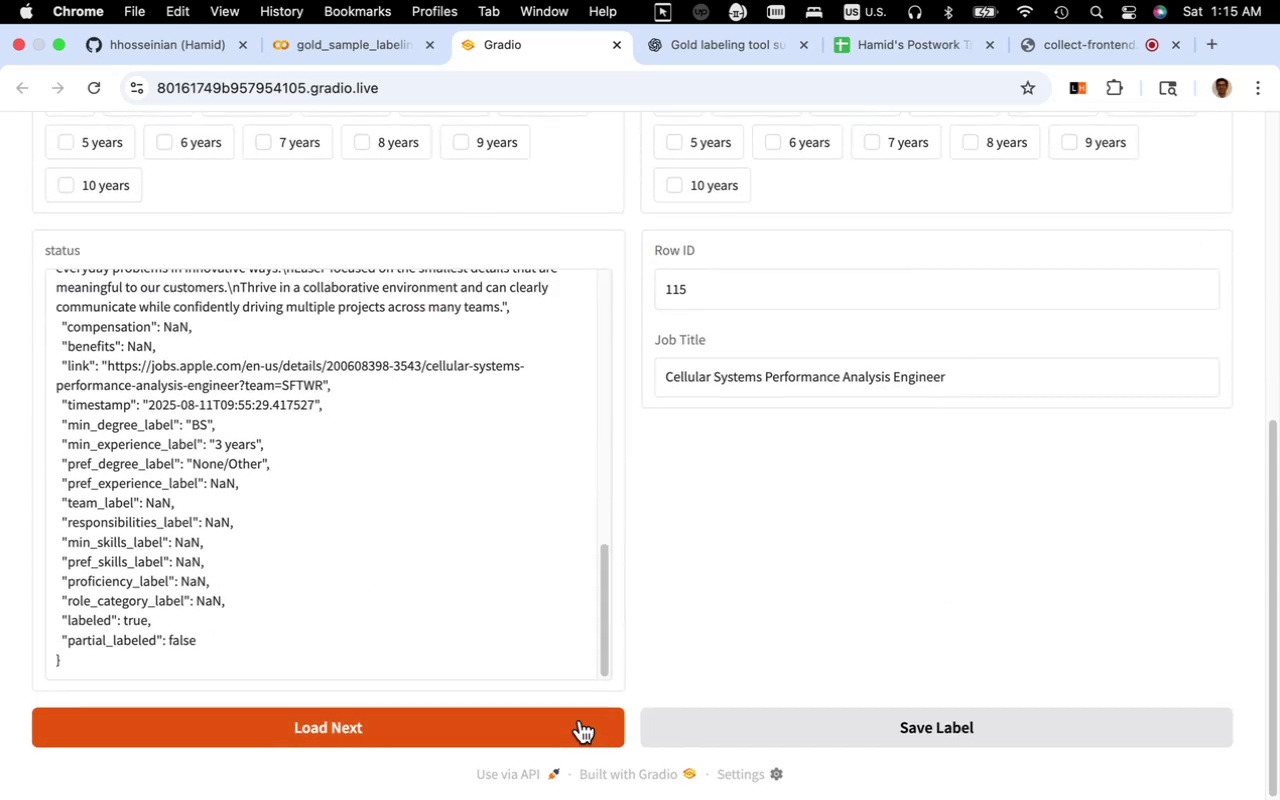 
left_click([580, 720])
 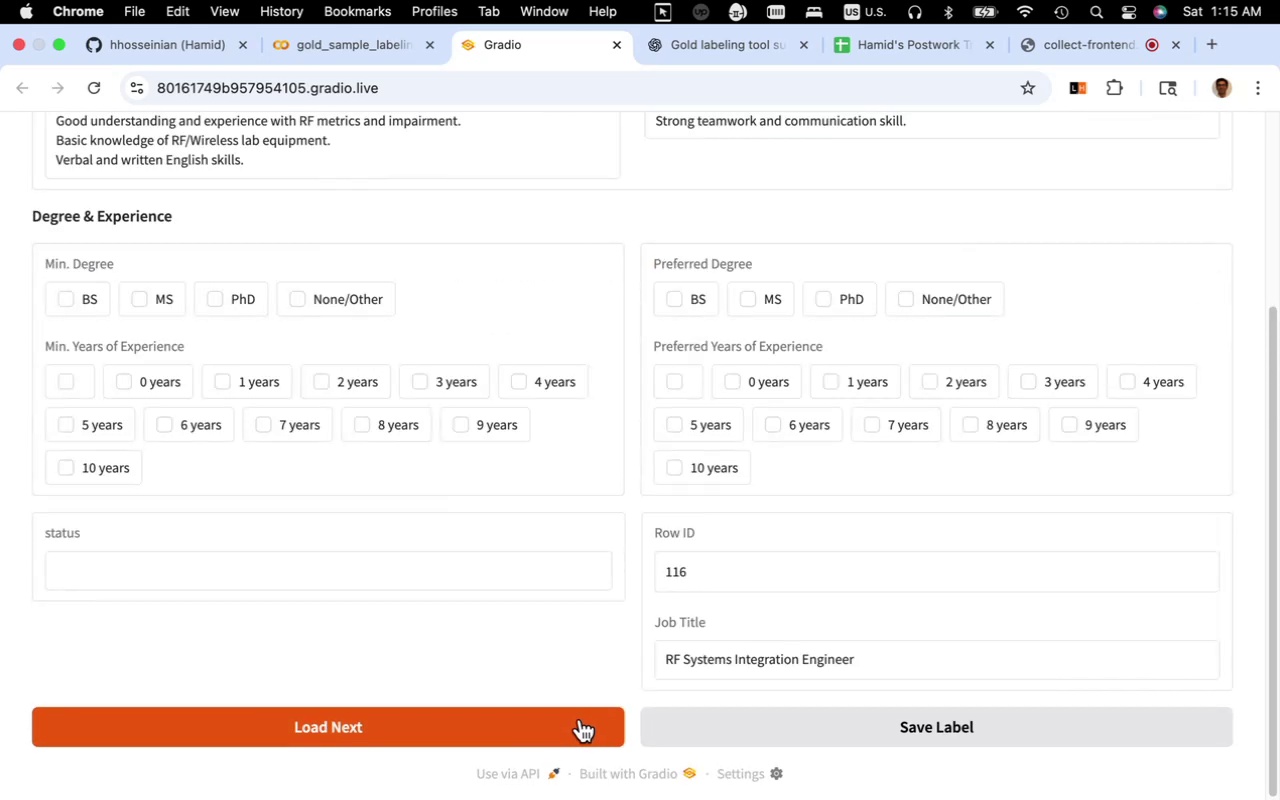 
scroll: coordinate [468, 539], scroll_direction: up, amount: 6.0
 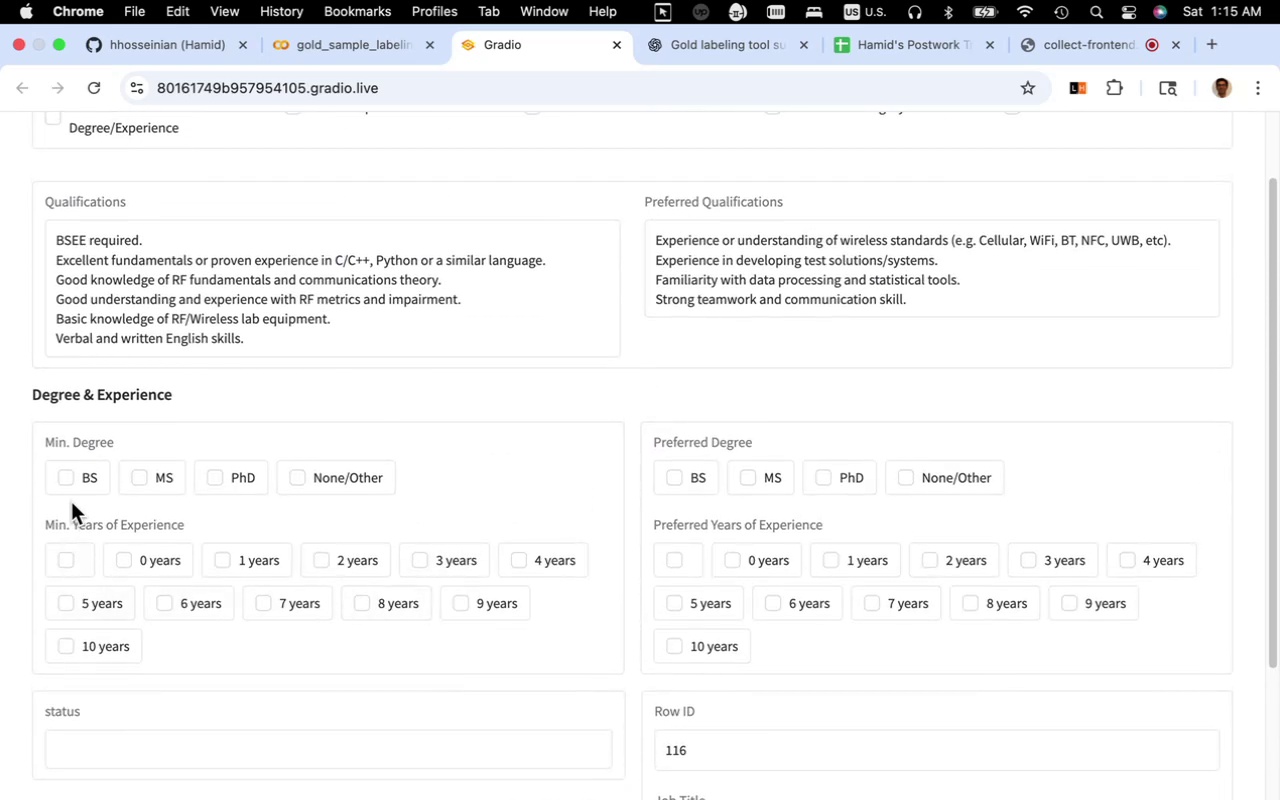 
left_click([72, 481])
 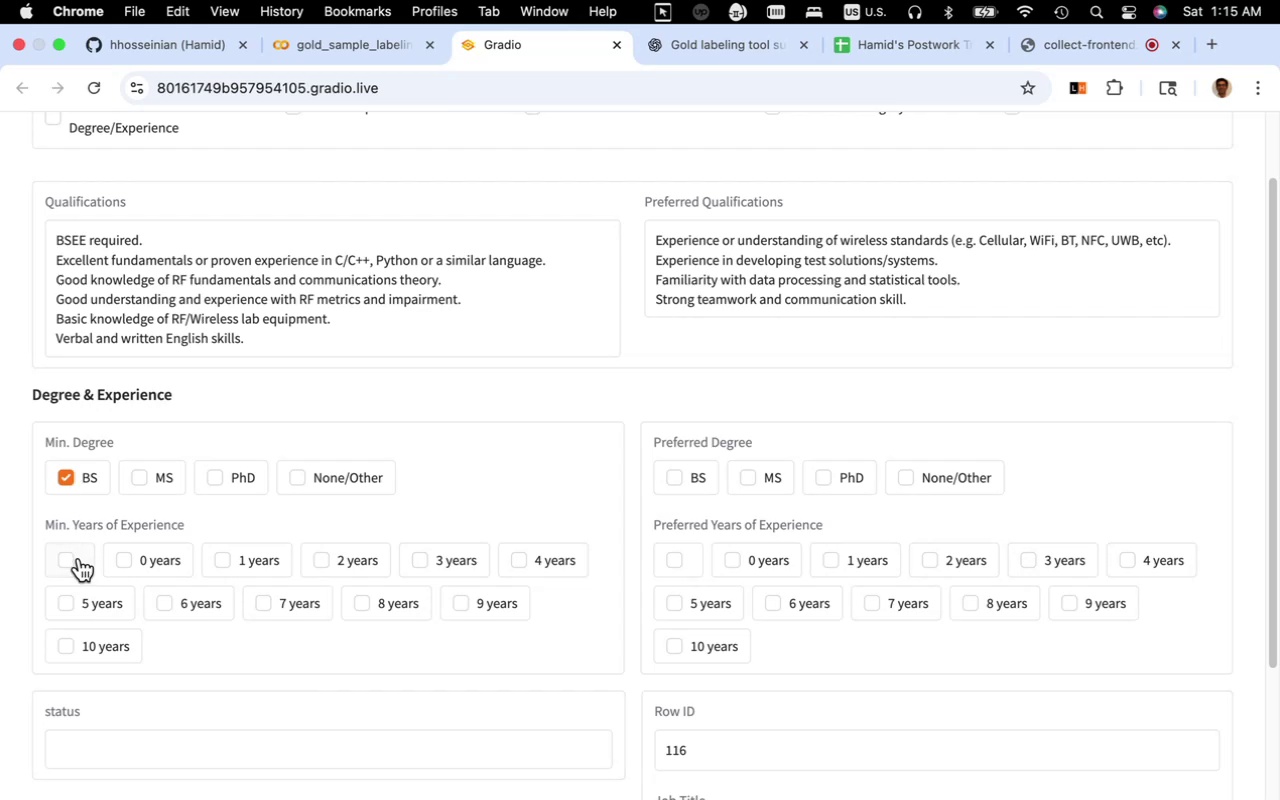 
wait(7.43)
 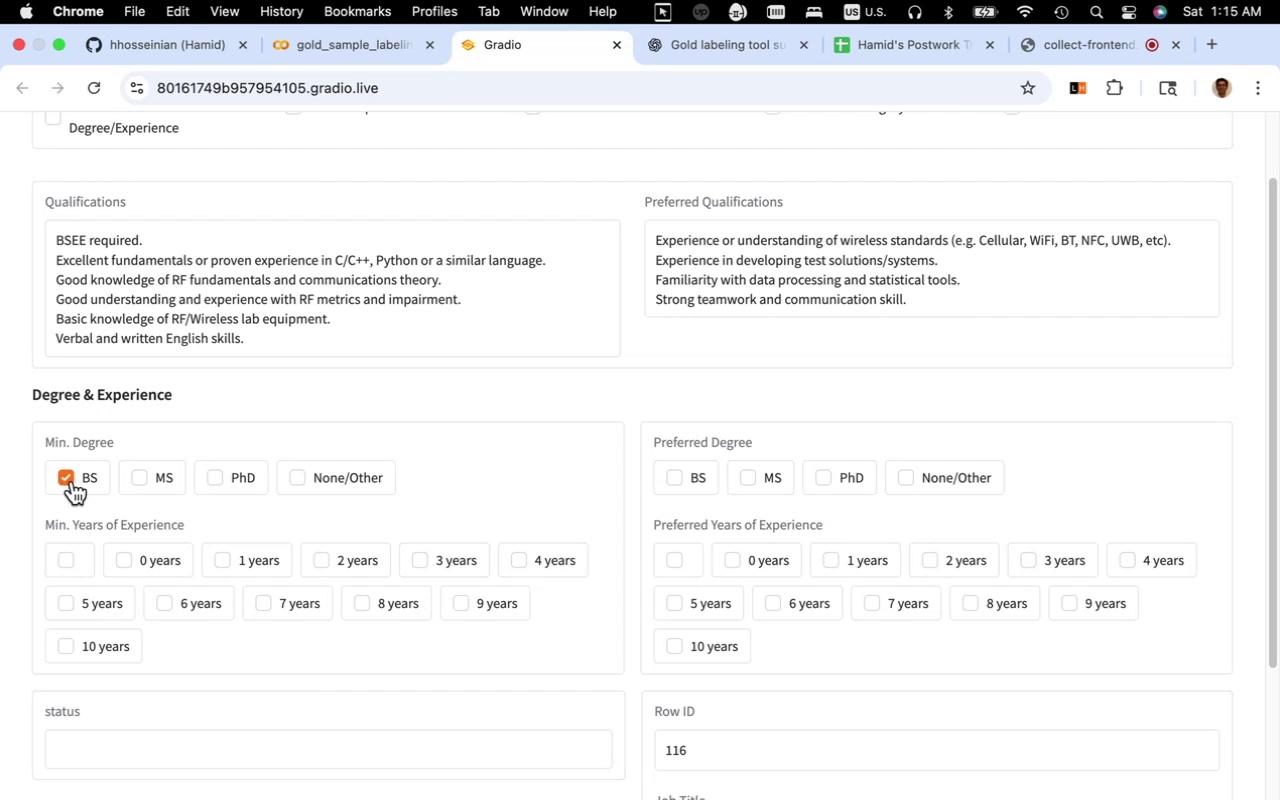 
left_click([146, 566])
 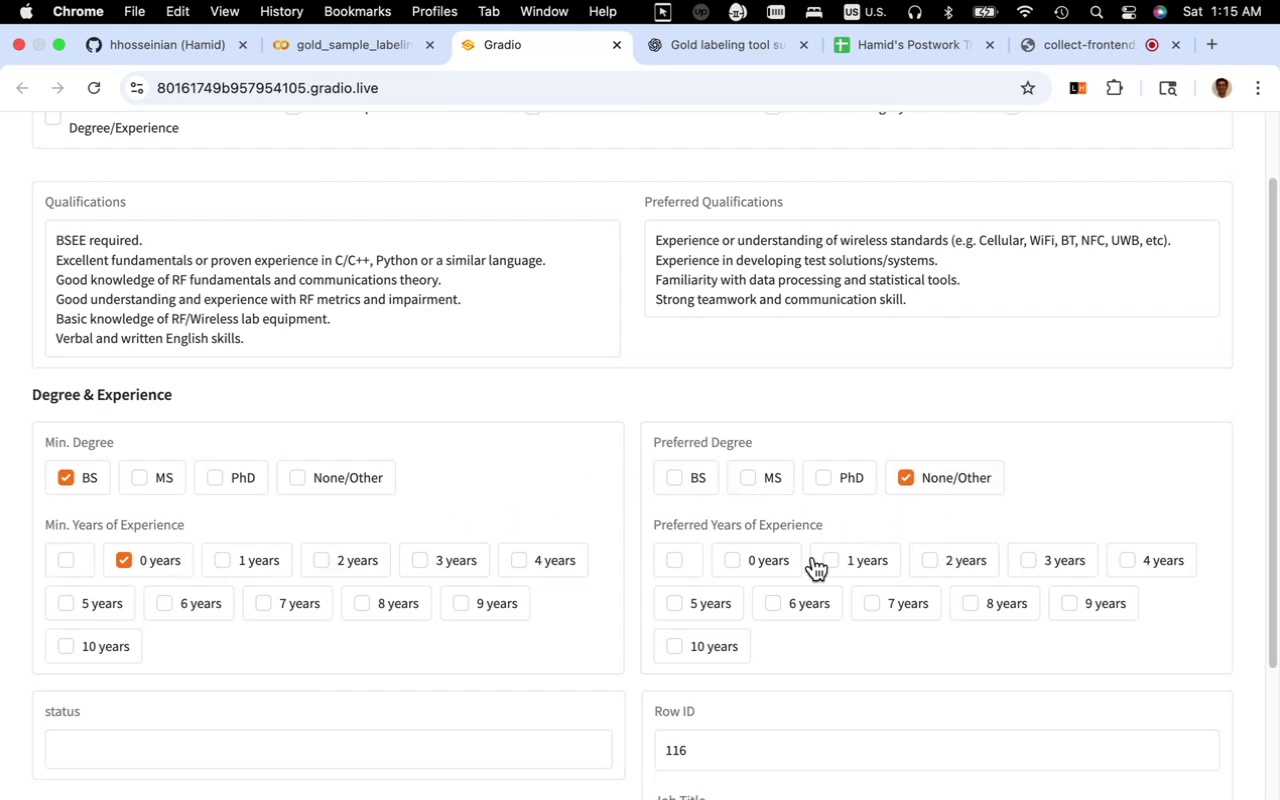 
scroll: coordinate [867, 664], scroll_direction: down, amount: 24.0
 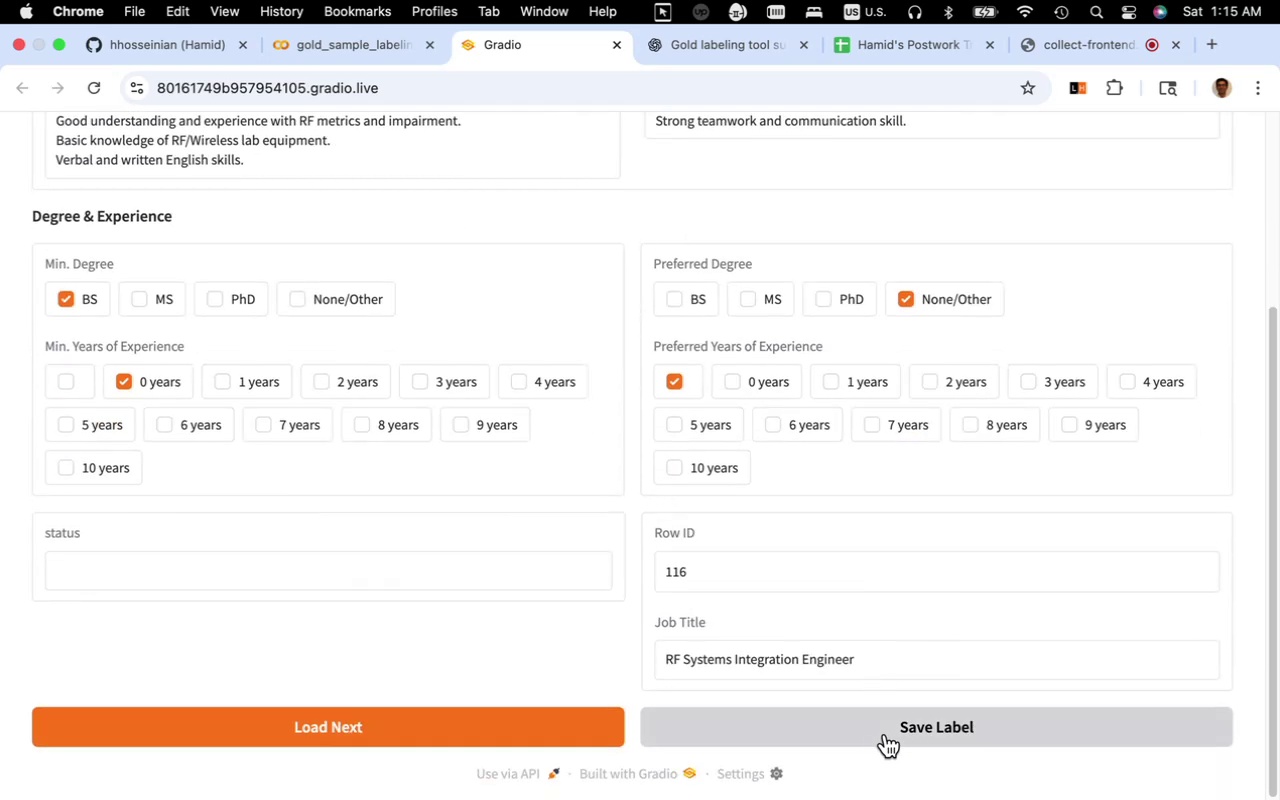 
left_click([885, 734])
 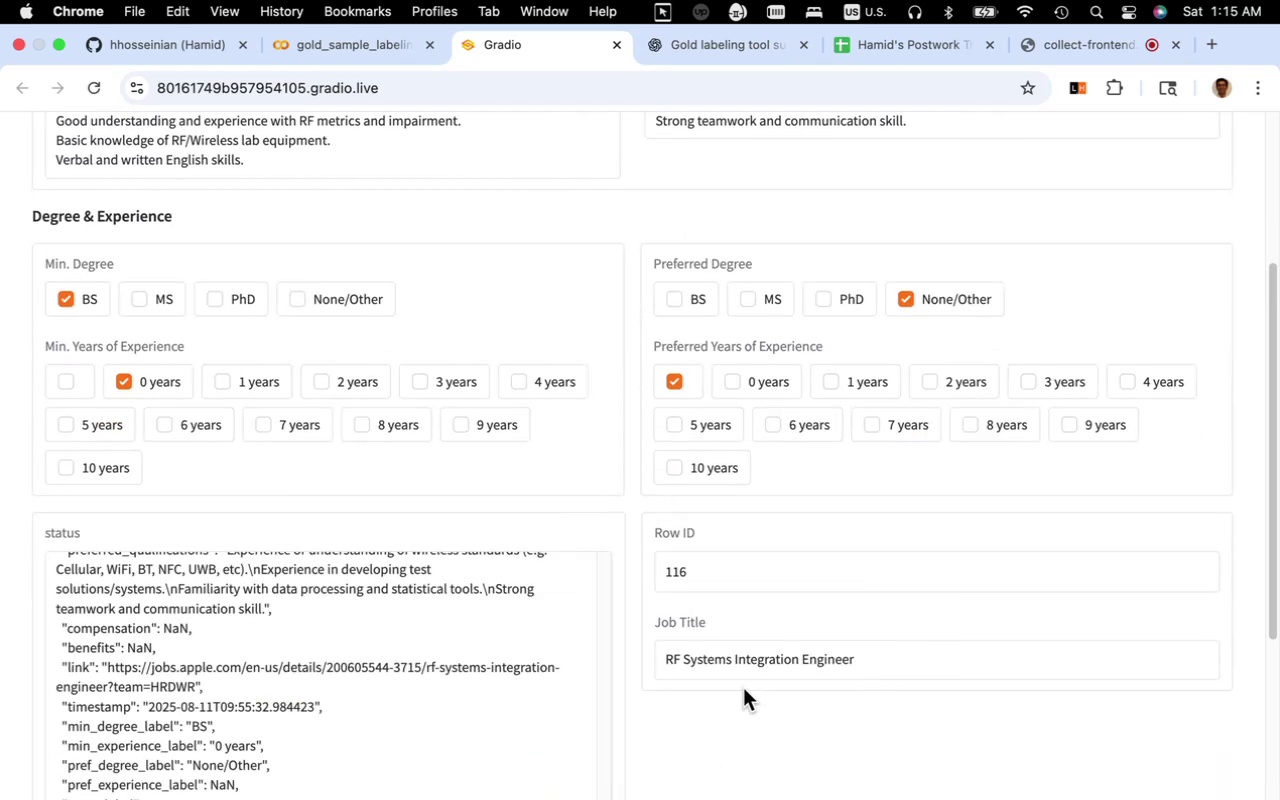 
scroll: coordinate [504, 714], scroll_direction: down, amount: 53.0
 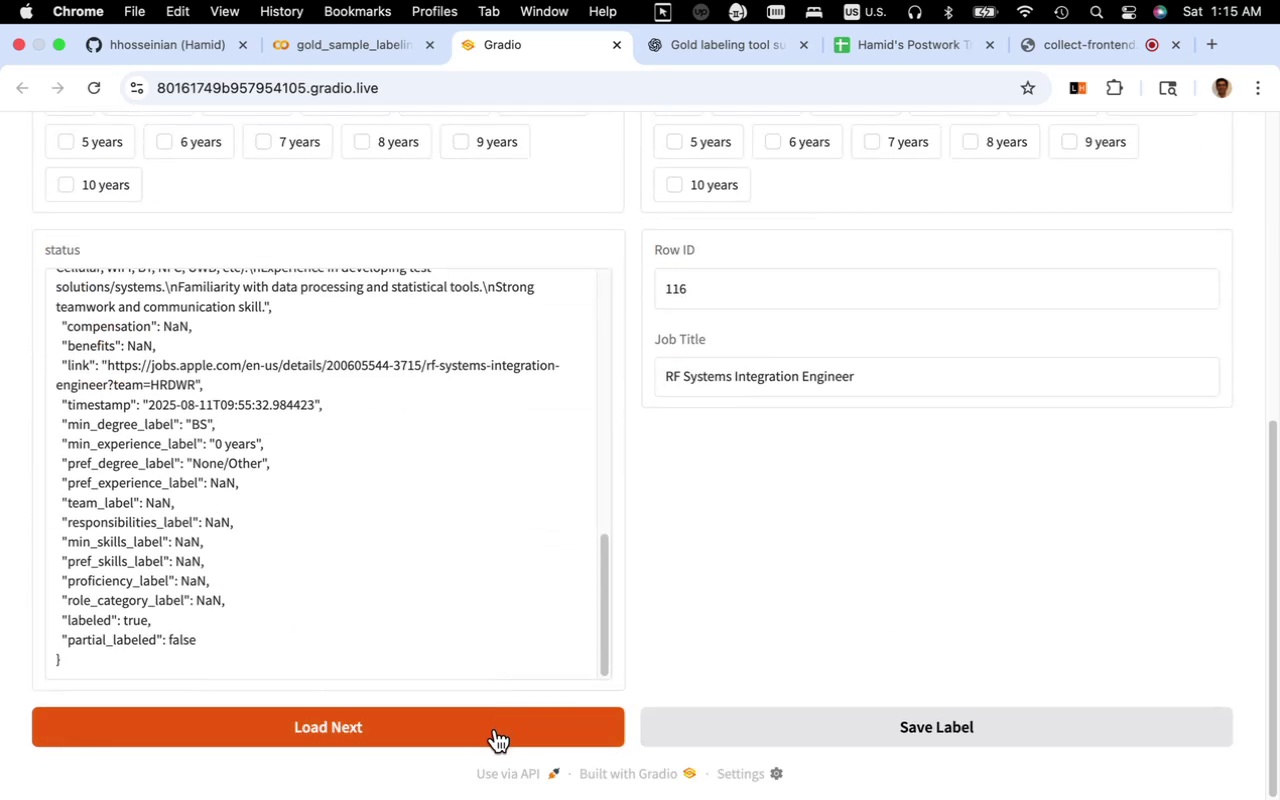 
left_click([494, 730])
 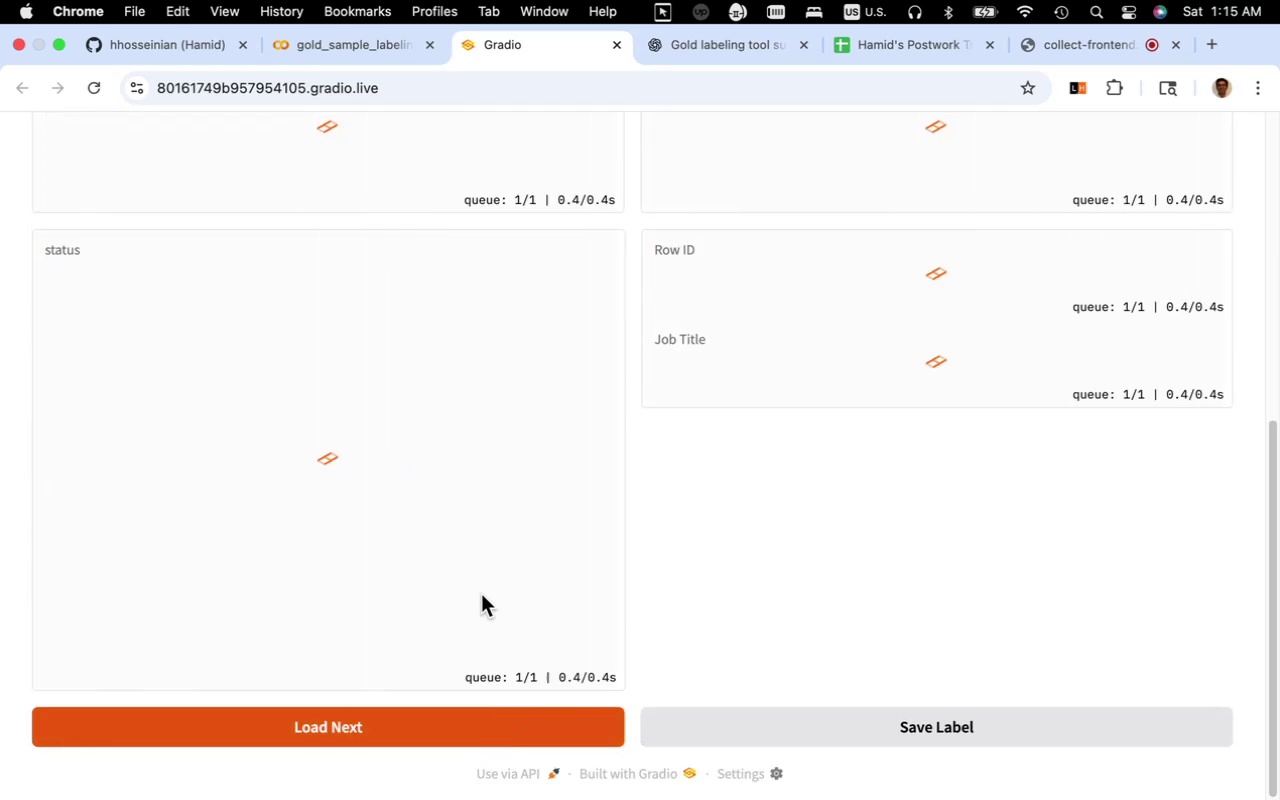 
scroll: coordinate [471, 581], scroll_direction: up, amount: 10.0
 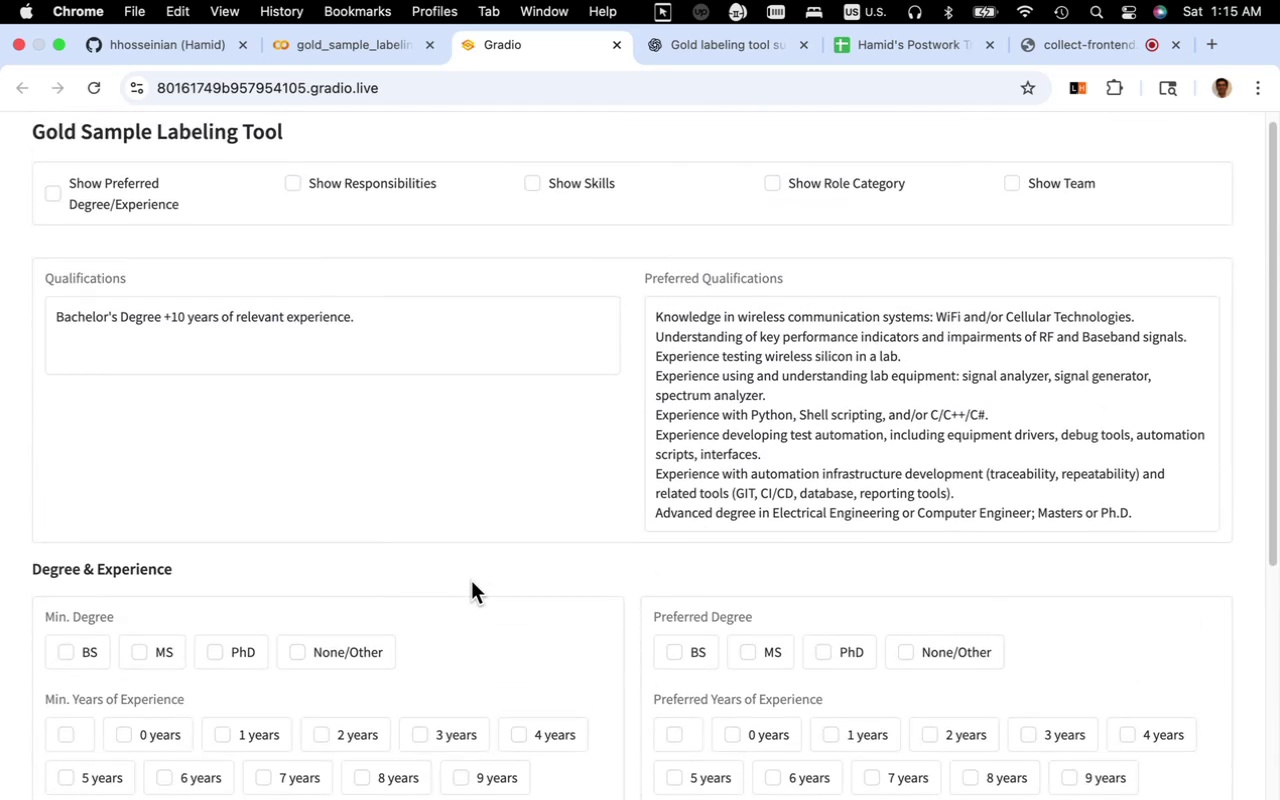 
scroll: coordinate [470, 582], scroll_direction: down, amount: 10.0
 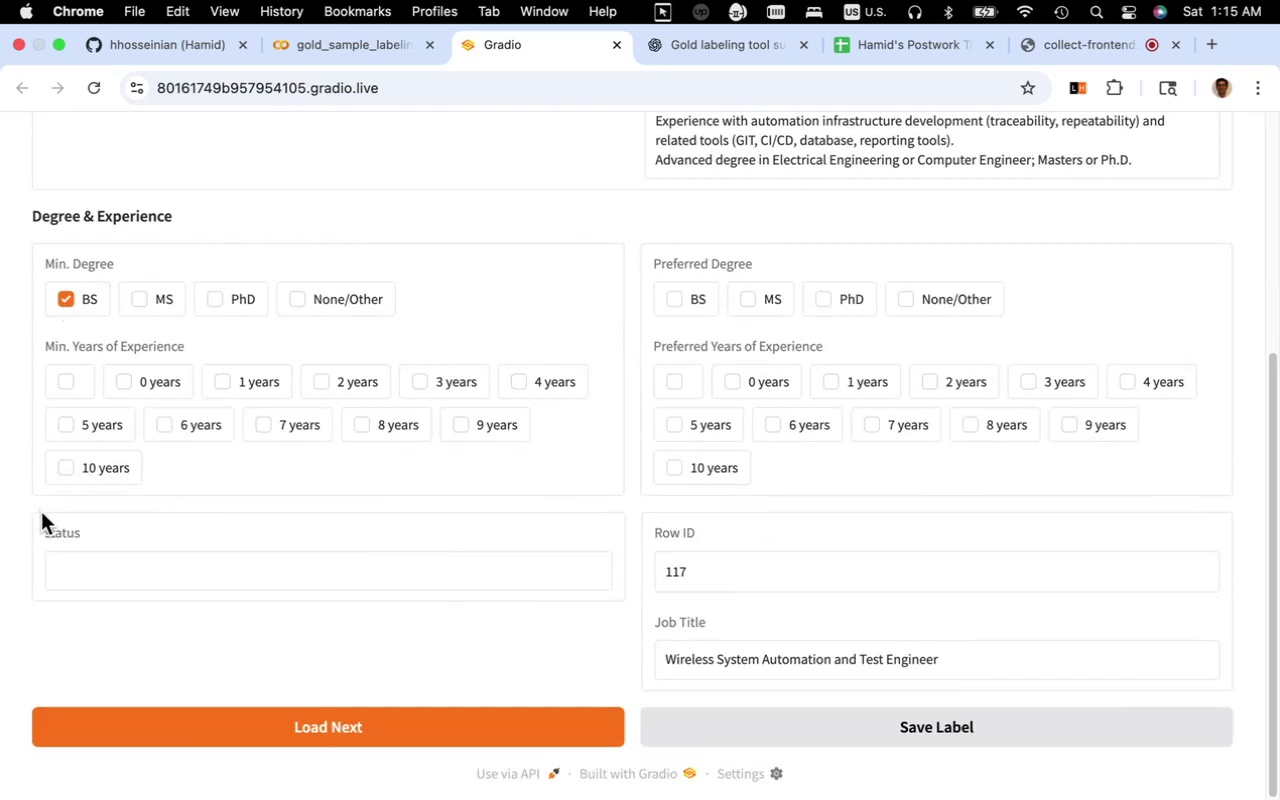 
left_click([111, 477])
 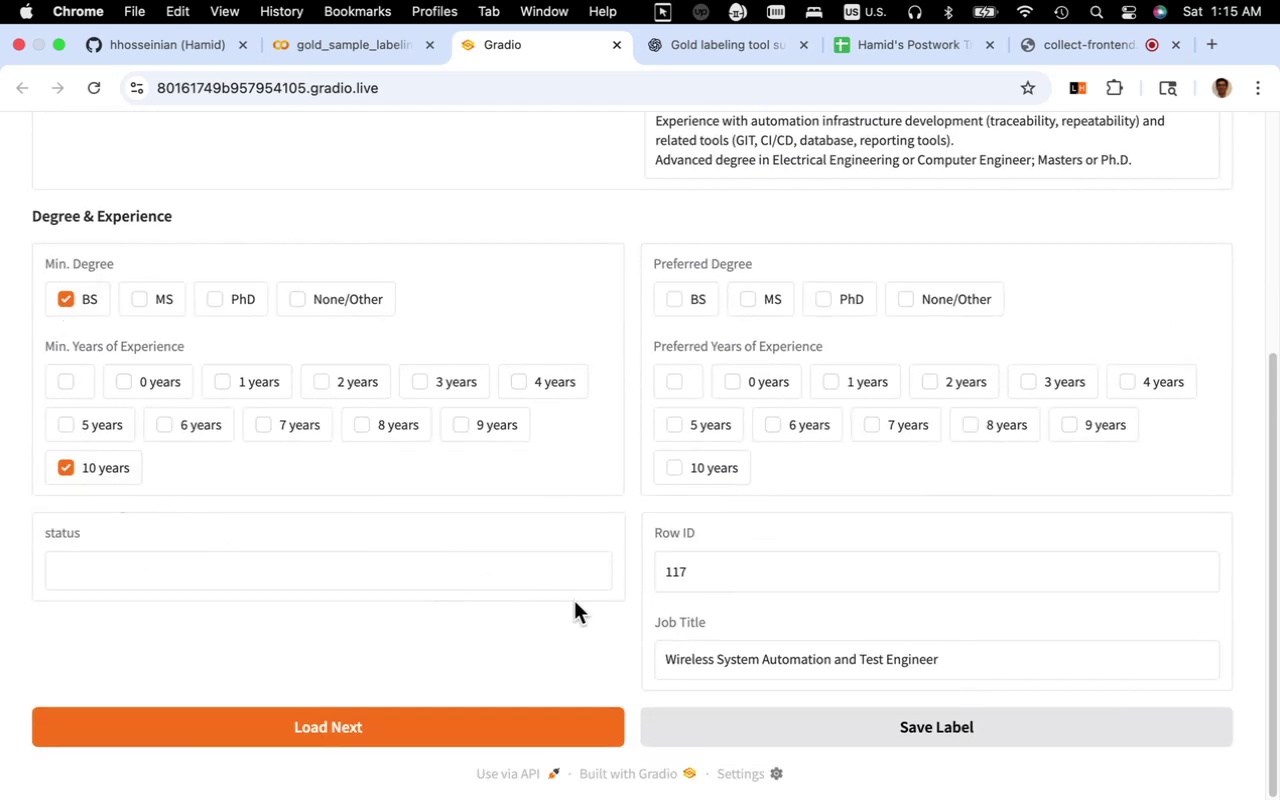 
scroll: coordinate [697, 600], scroll_direction: up, amount: 8.0
 